 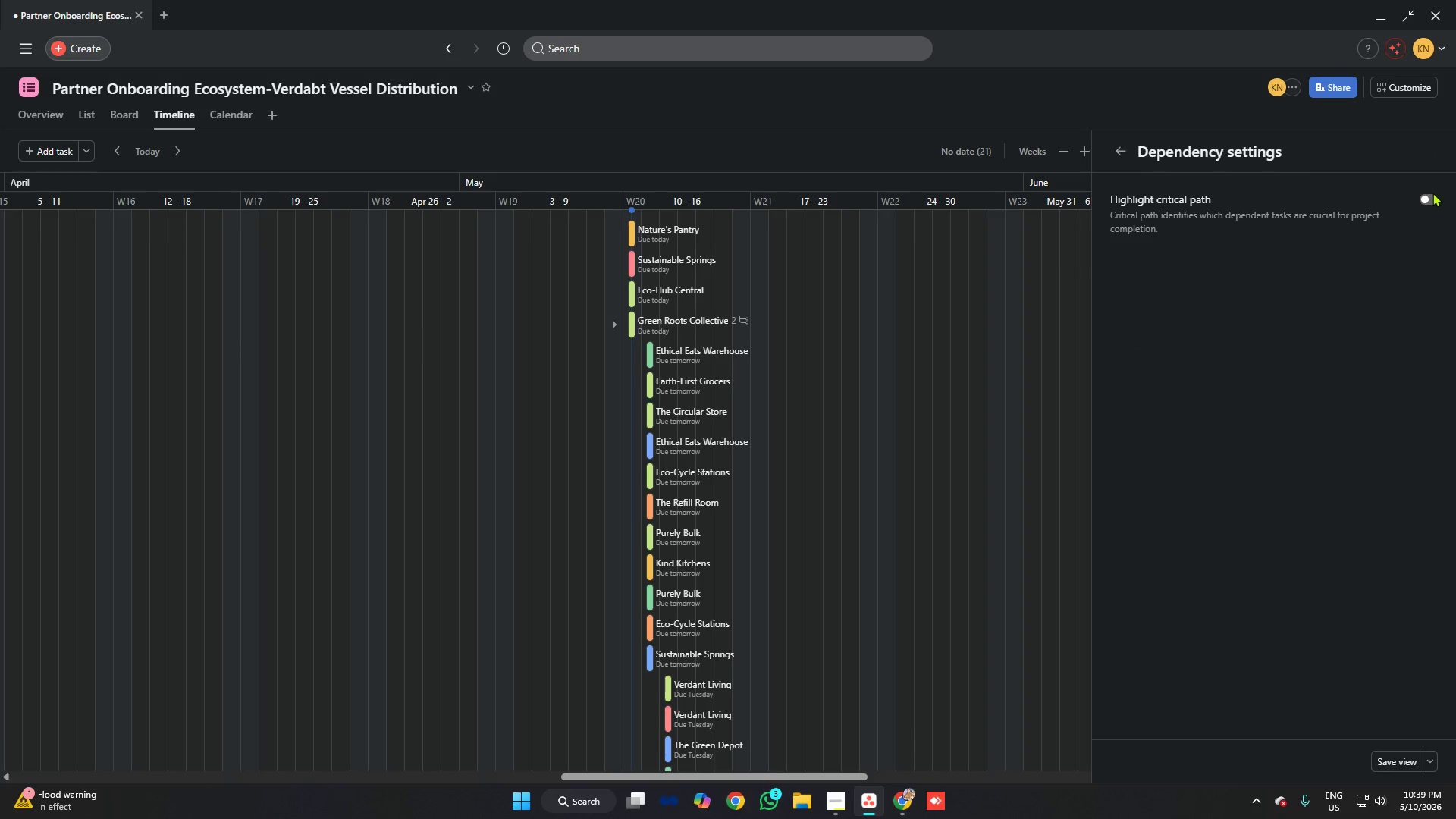 
left_click([1432, 196])
 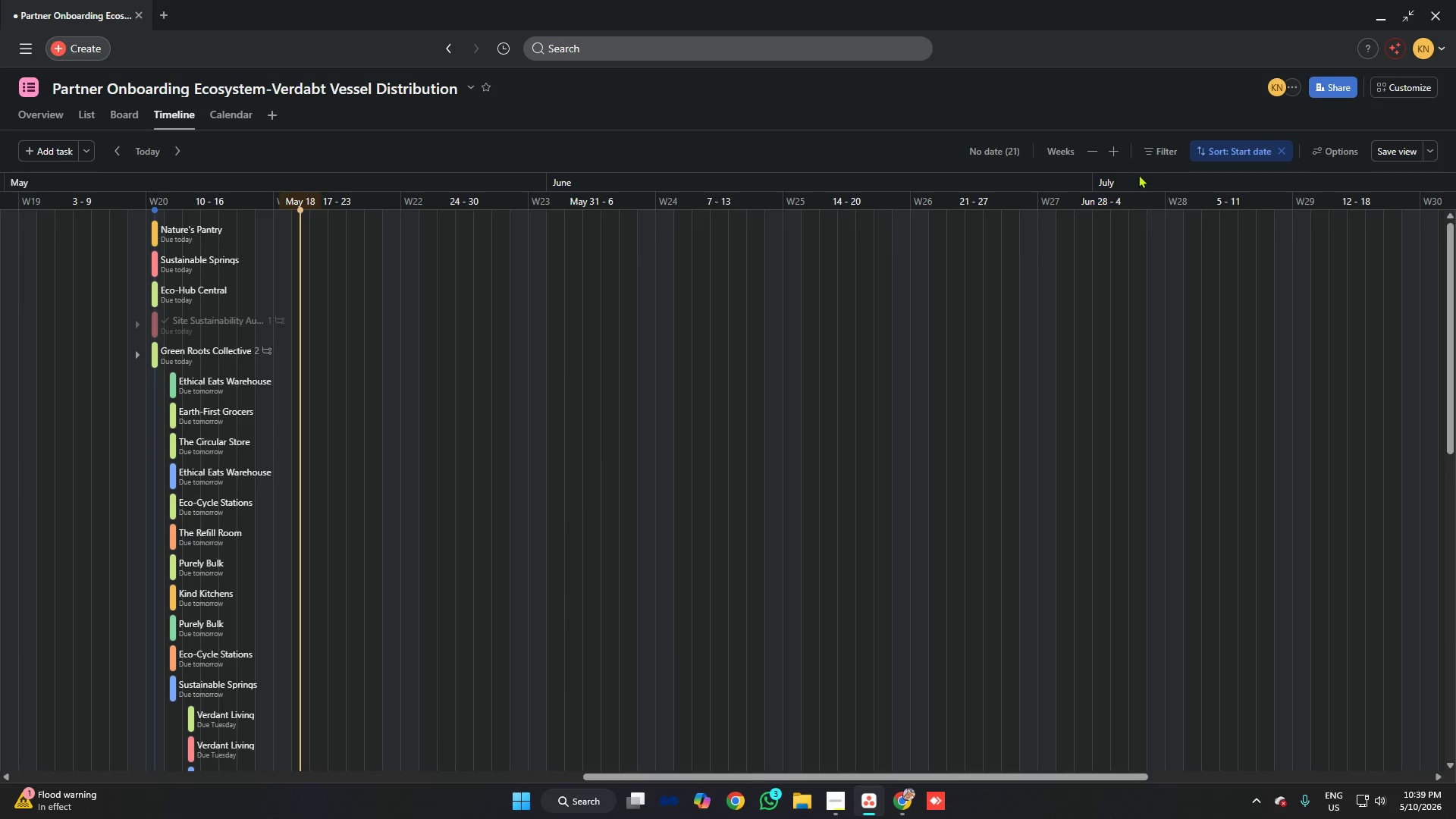 
left_click([1155, 155])
 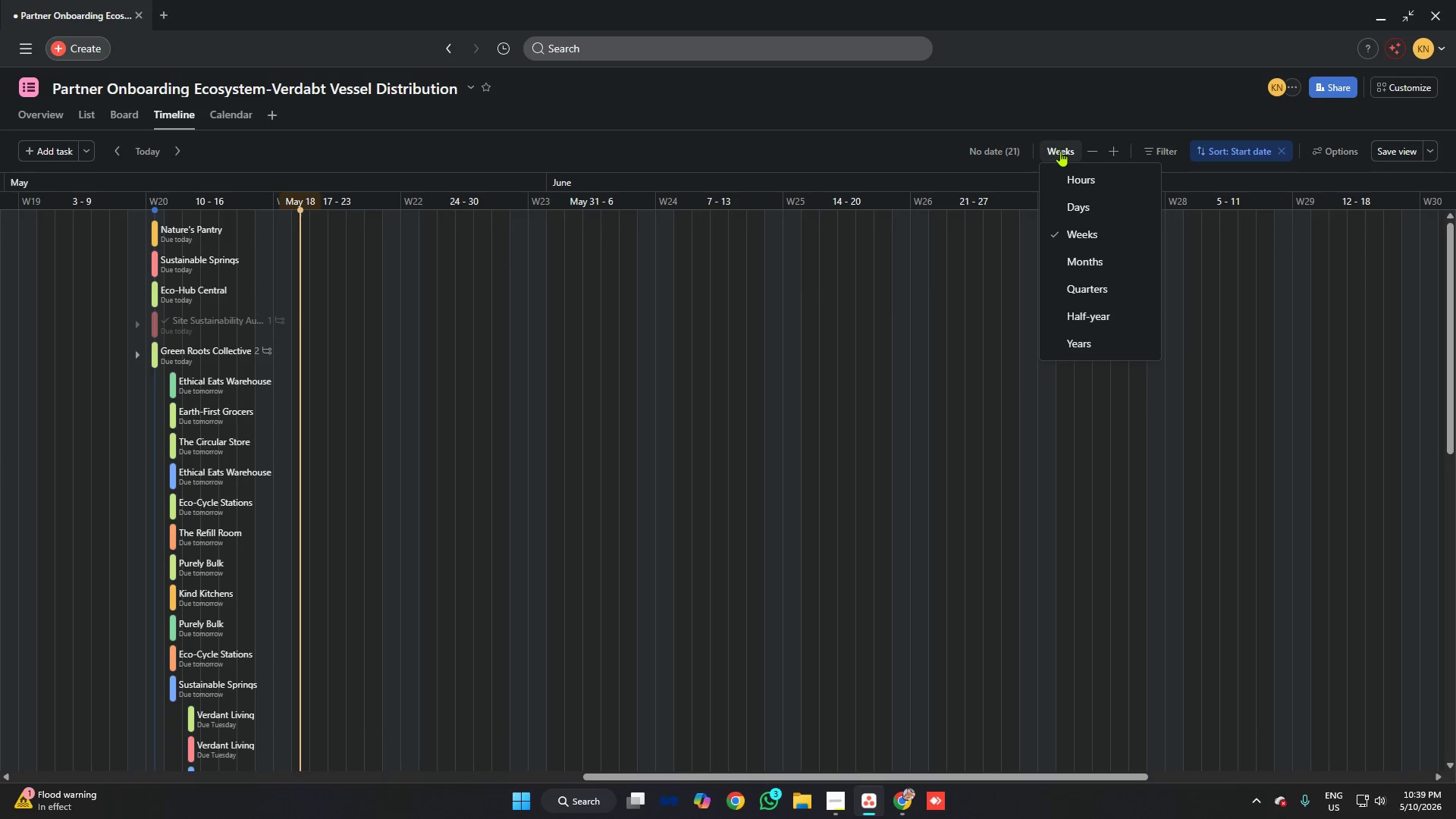 
left_click([1079, 198])
 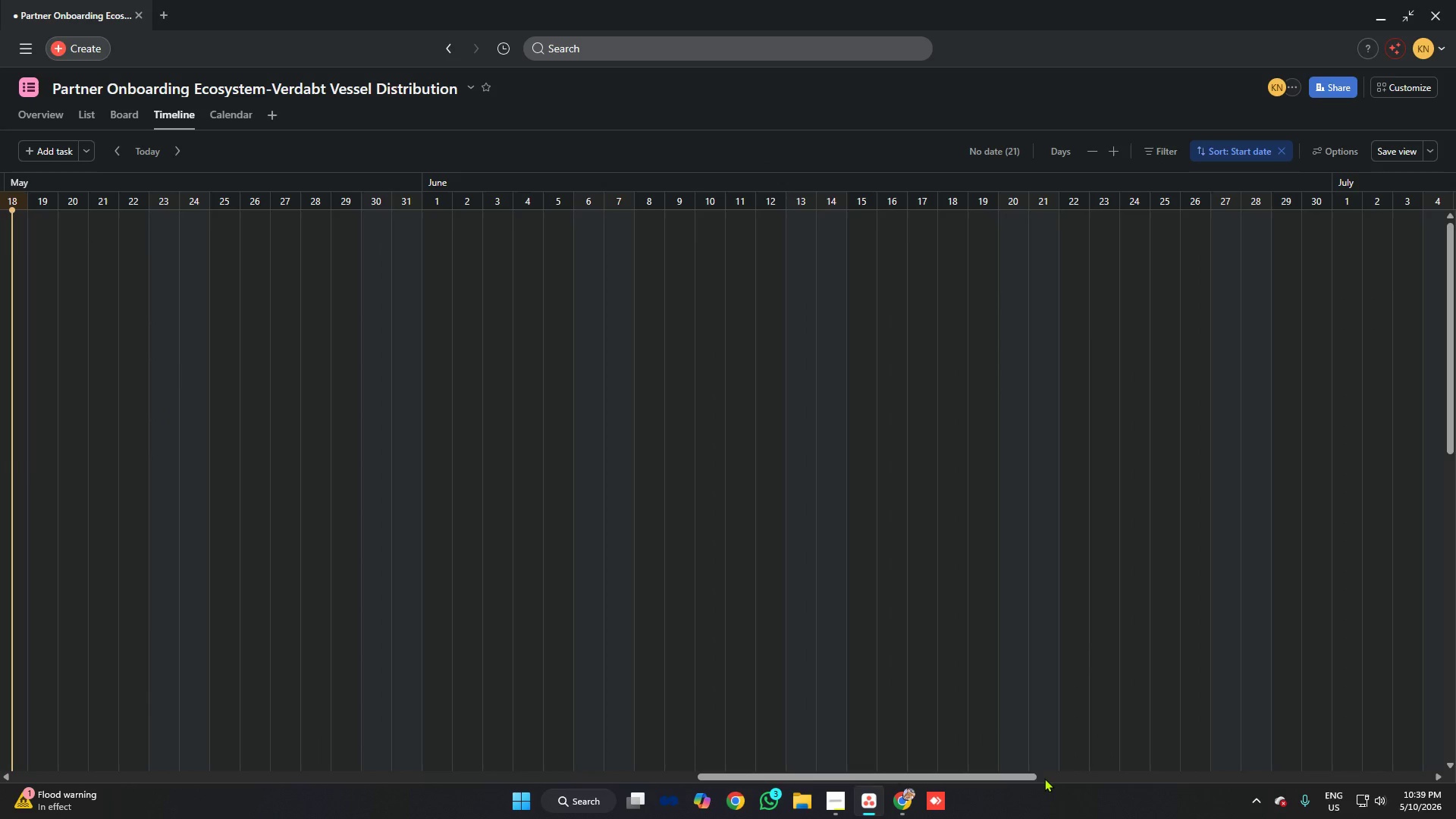 
left_click_drag(start_coordinate=[1029, 774], to_coordinate=[798, 774])
 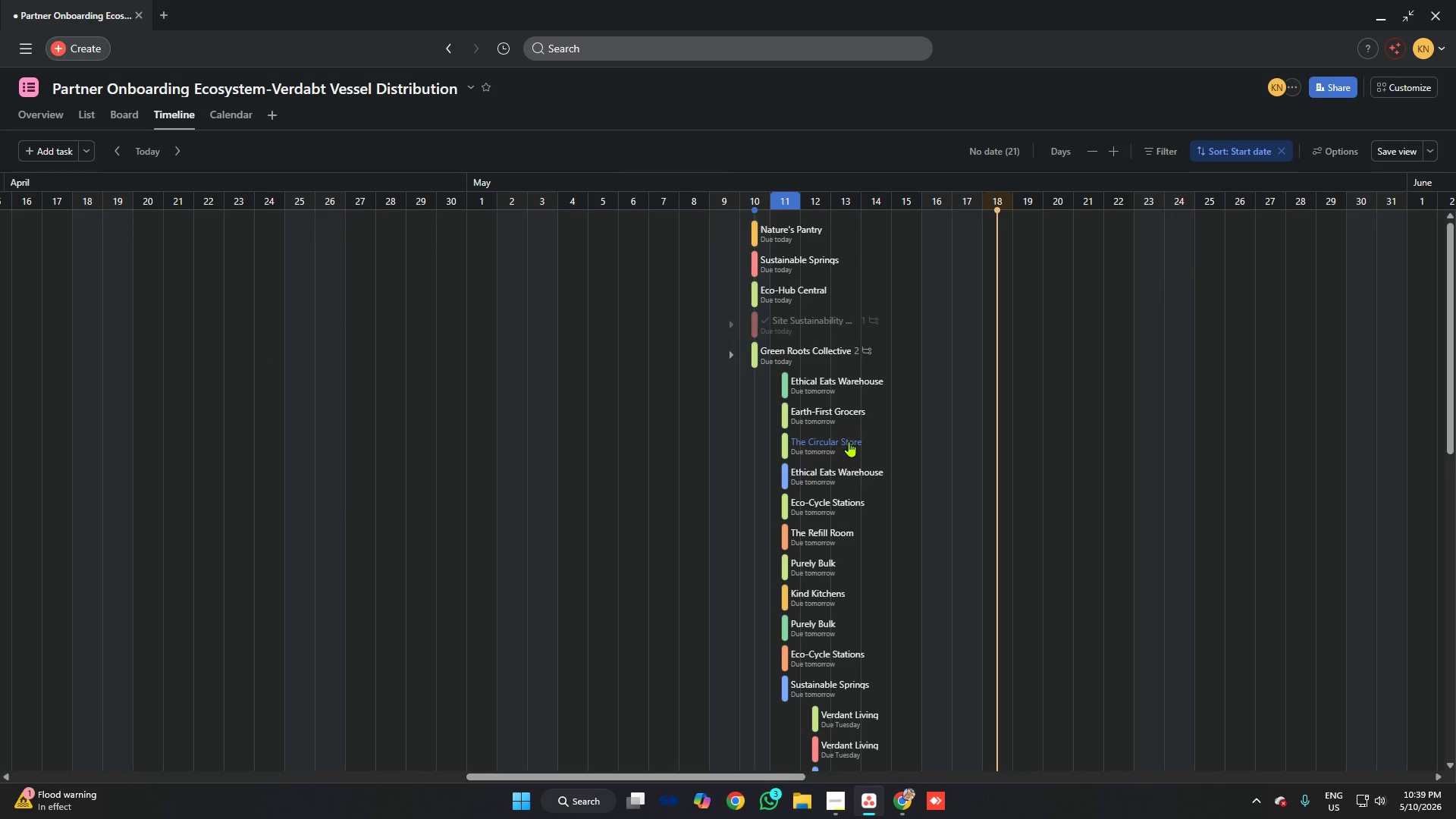 
scroll: coordinate [853, 428], scroll_direction: up, amount: 7.0
 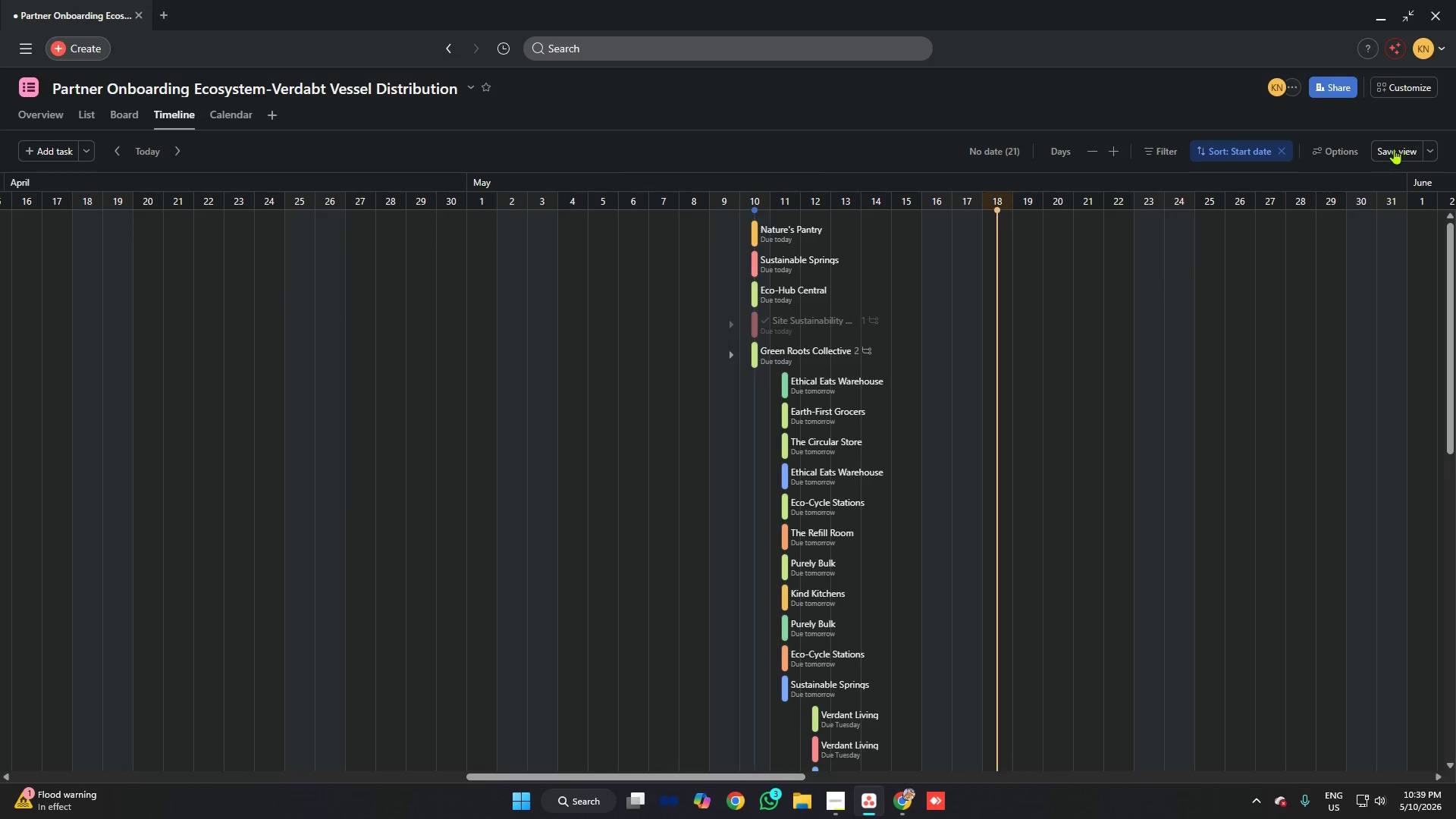 
left_click([1395, 149])
 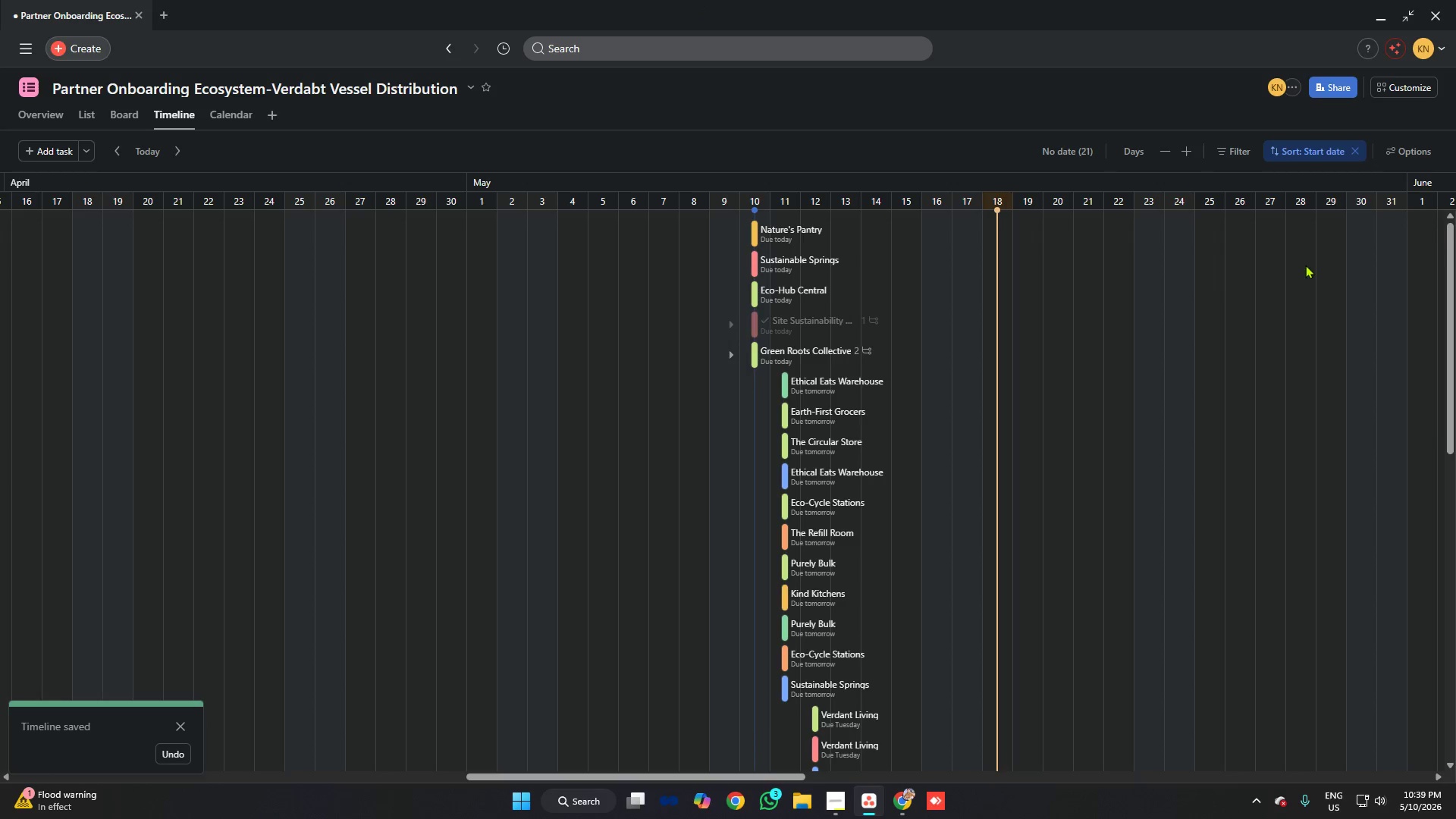 
scroll: coordinate [940, 451], scroll_direction: down, amount: 17.0
 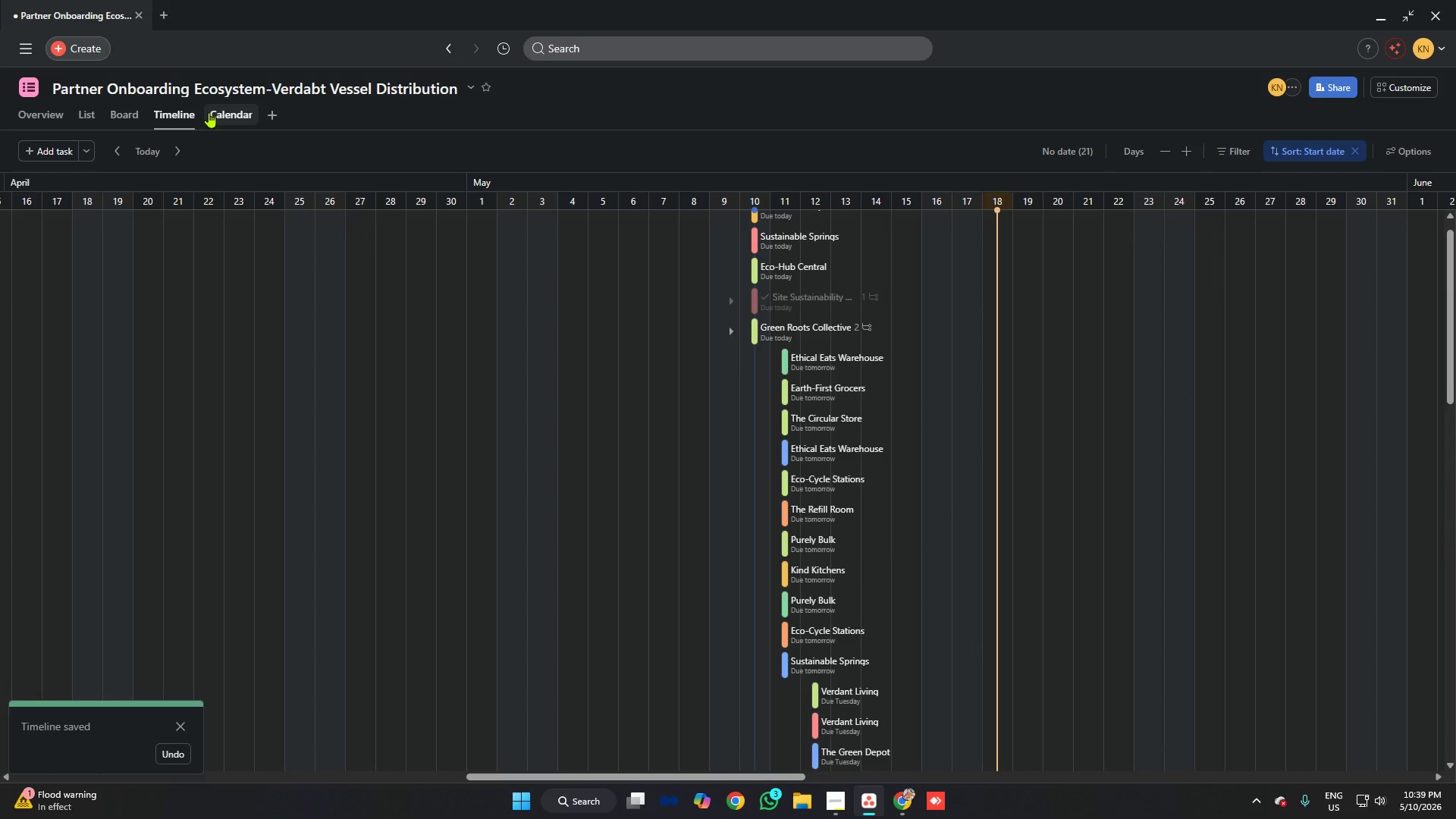 
left_click([211, 113])
 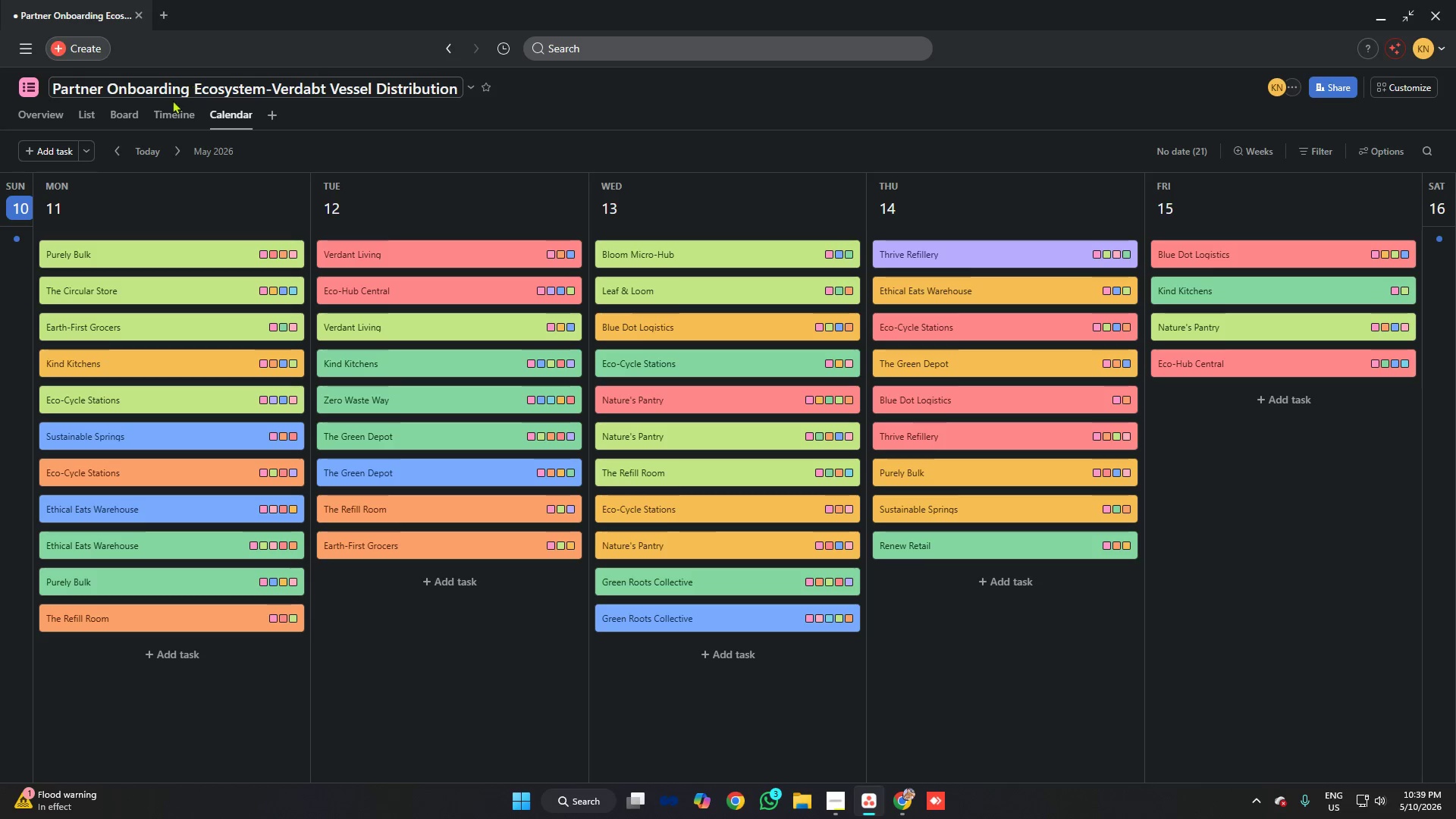 
left_click([165, 112])
 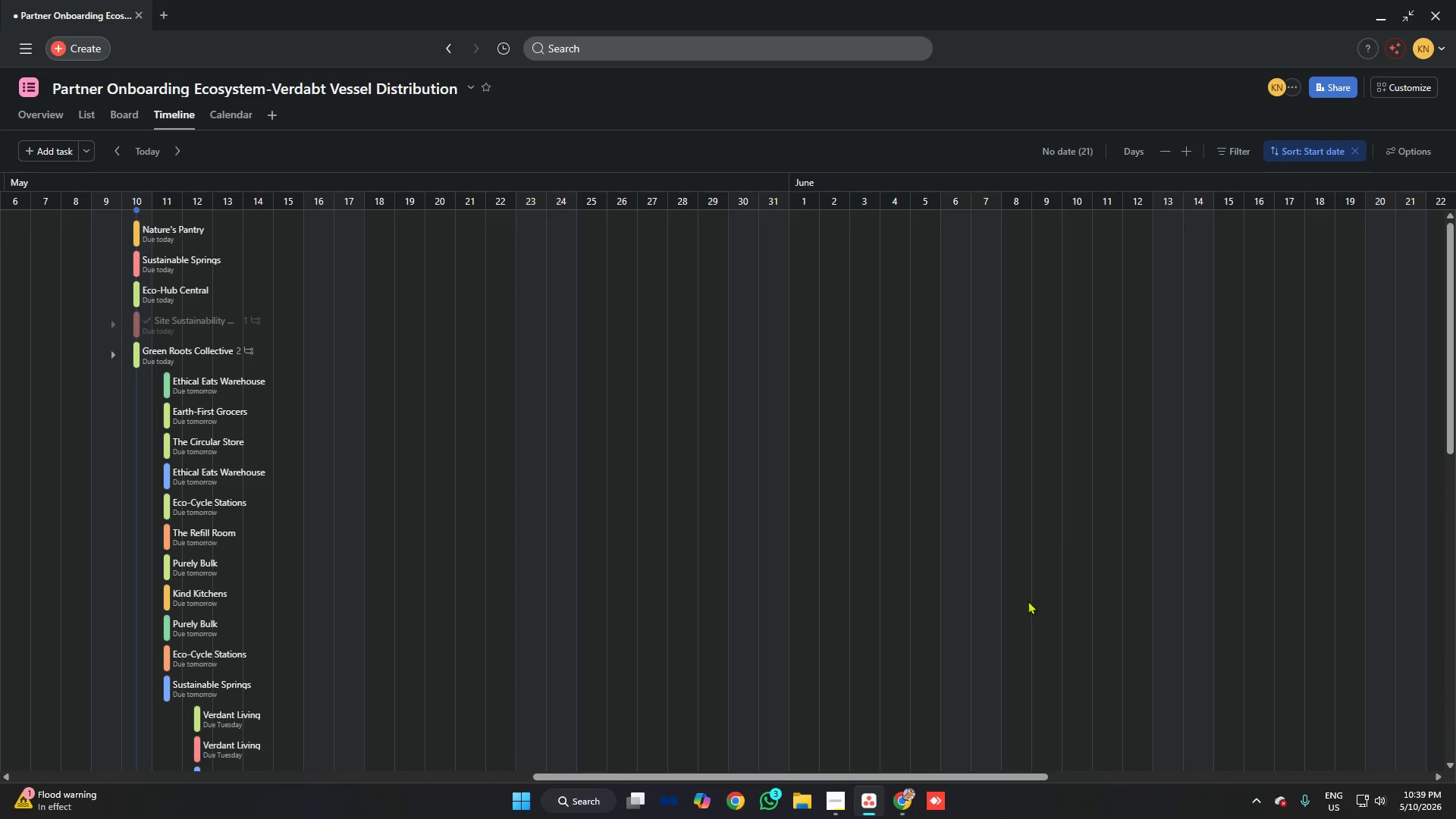 
scroll: coordinate [536, 383], scroll_direction: up, amount: 7.0
 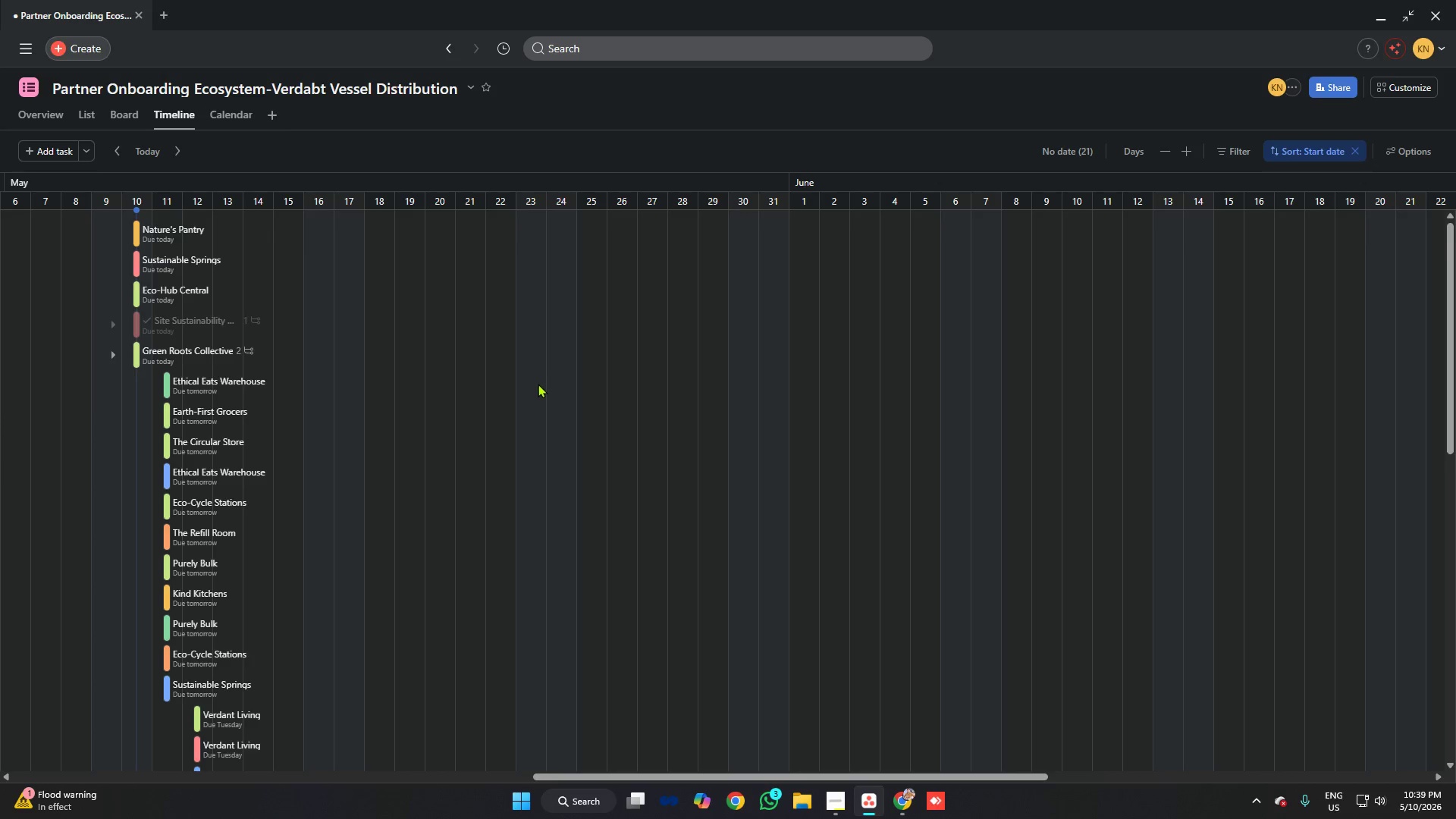 
scroll: coordinate [501, 339], scroll_direction: down, amount: 11.0
 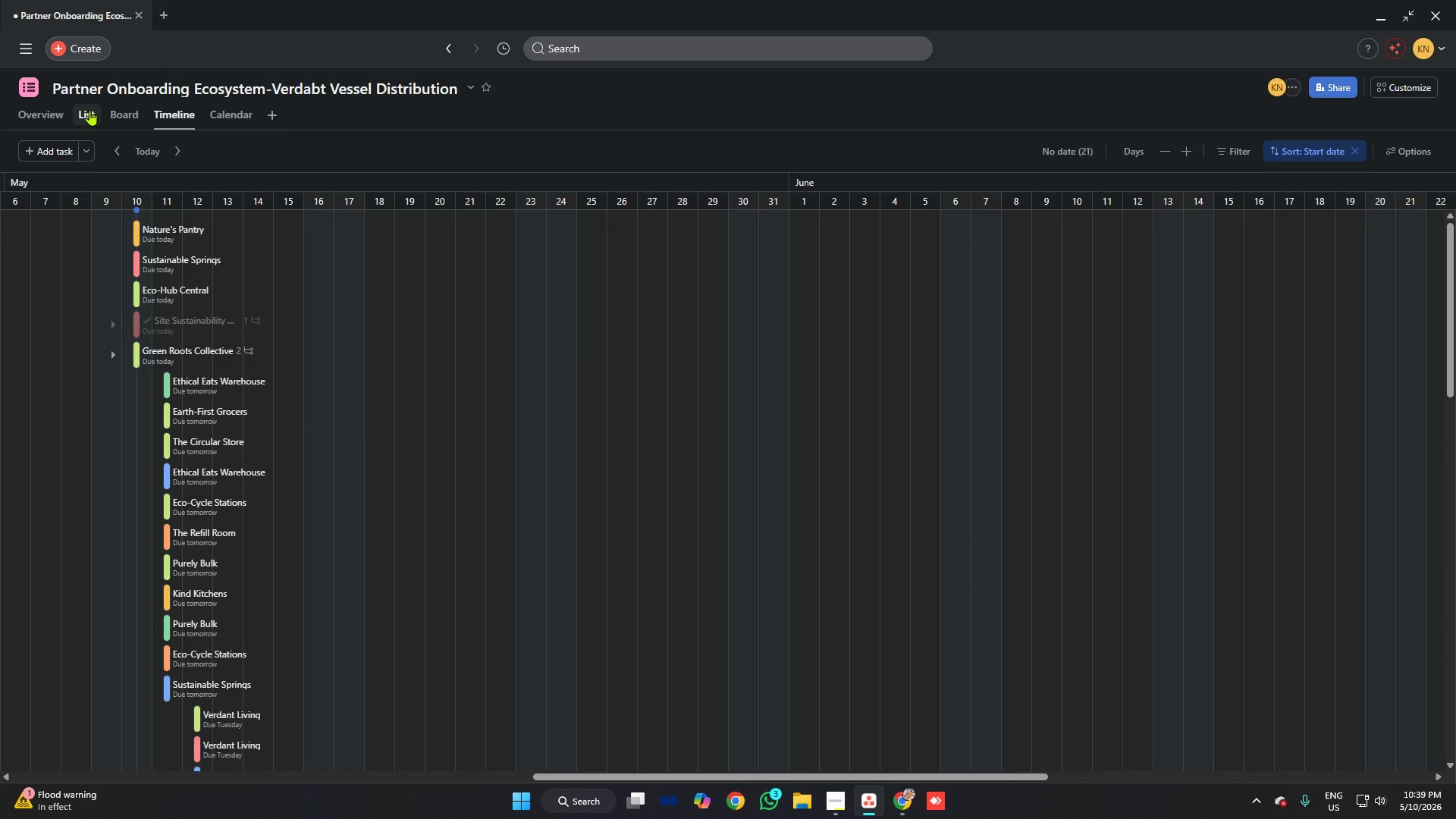 
left_click([89, 110])
 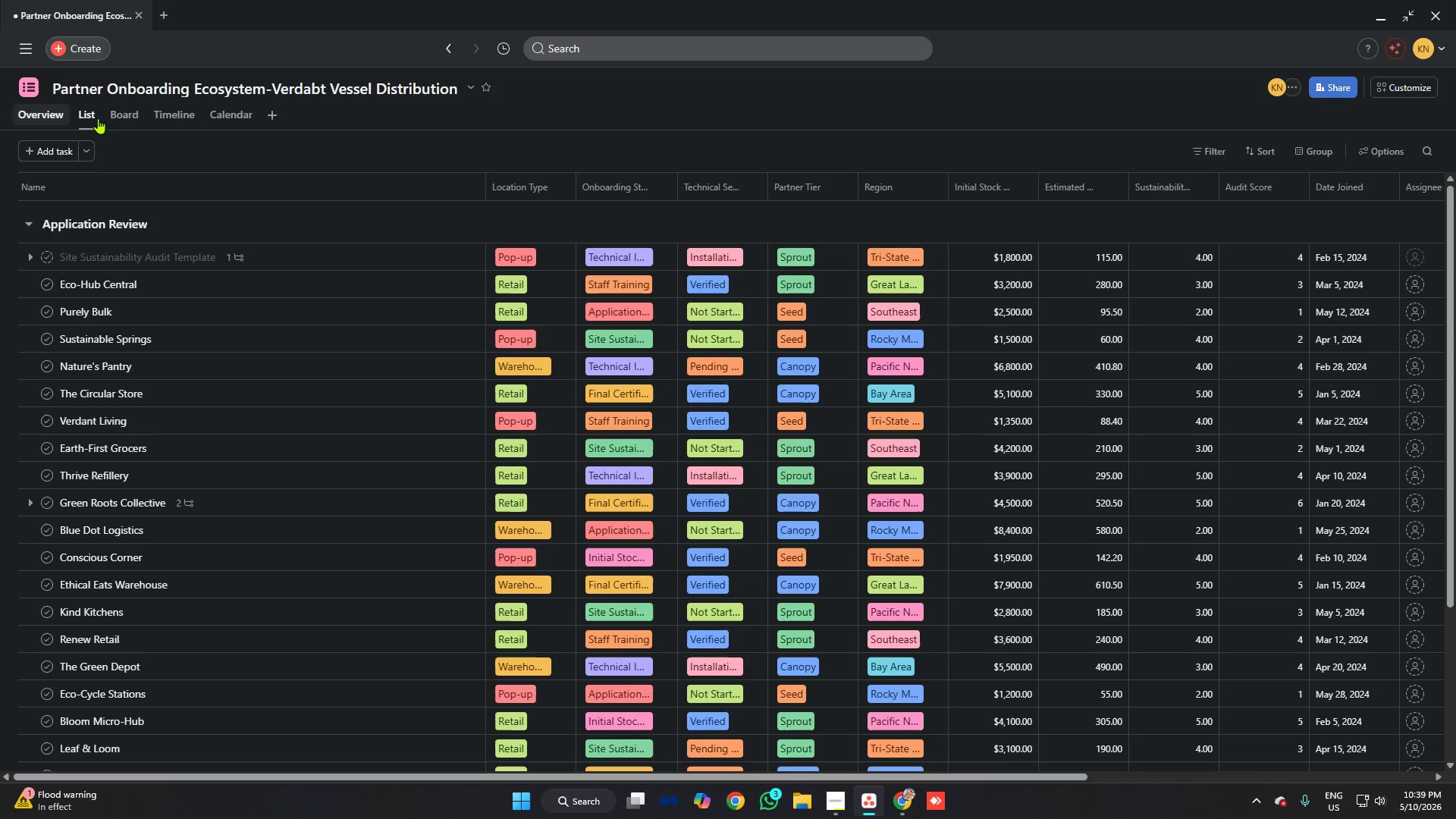 
left_click([108, 118])
 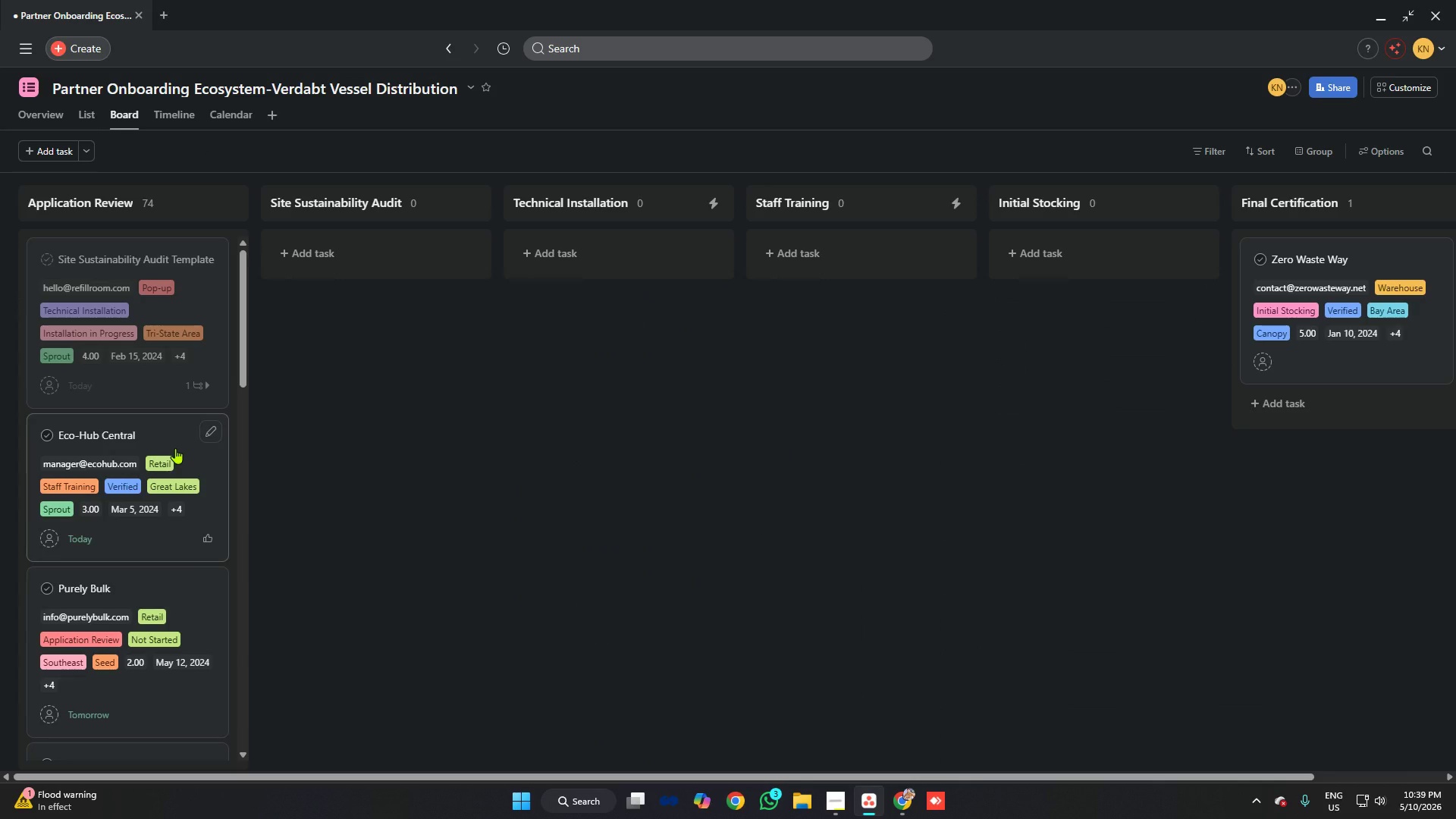 
wait(9.7)
 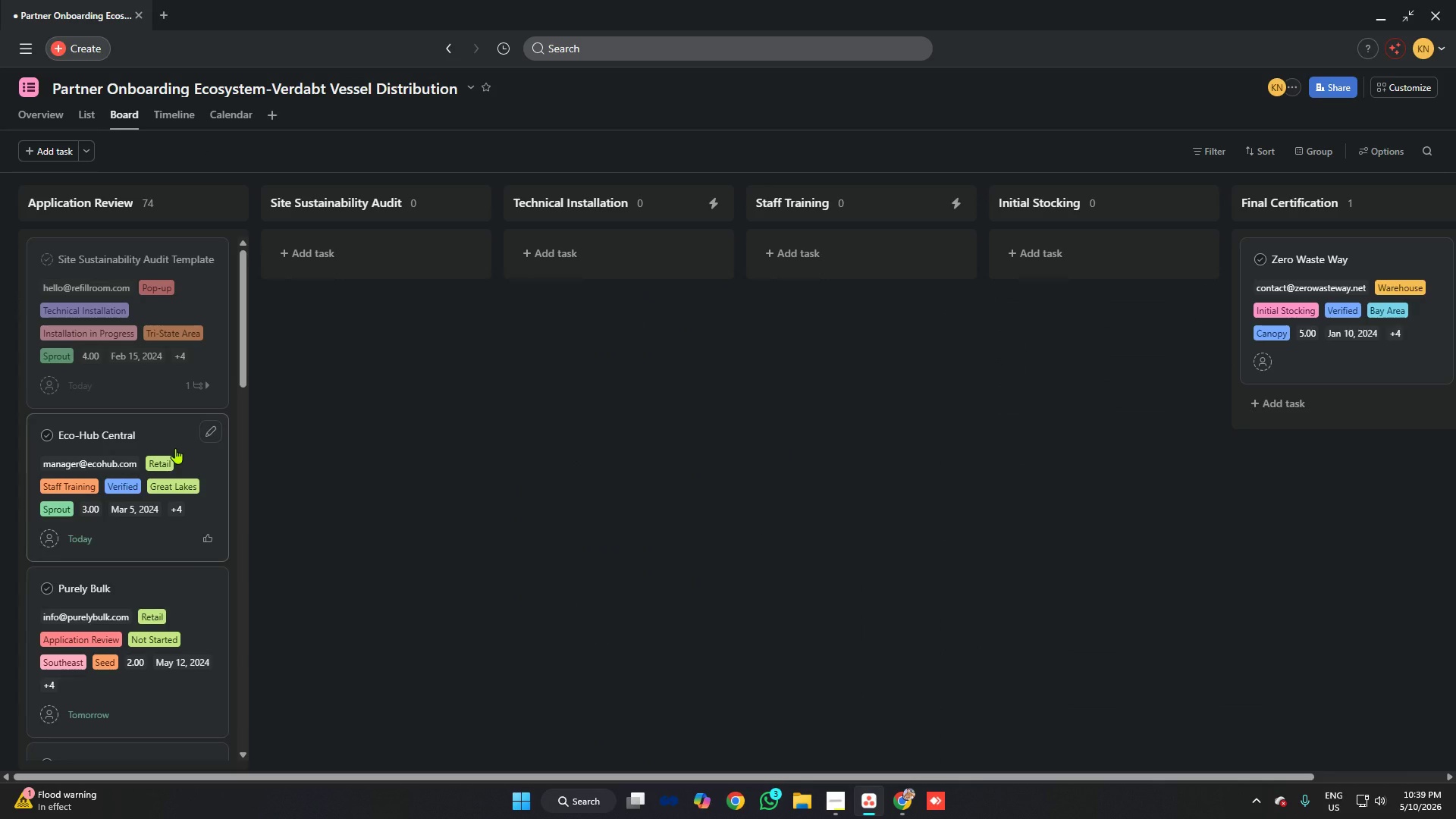 
left_click_drag(start_coordinate=[1331, 251], to_coordinate=[112, 428])
 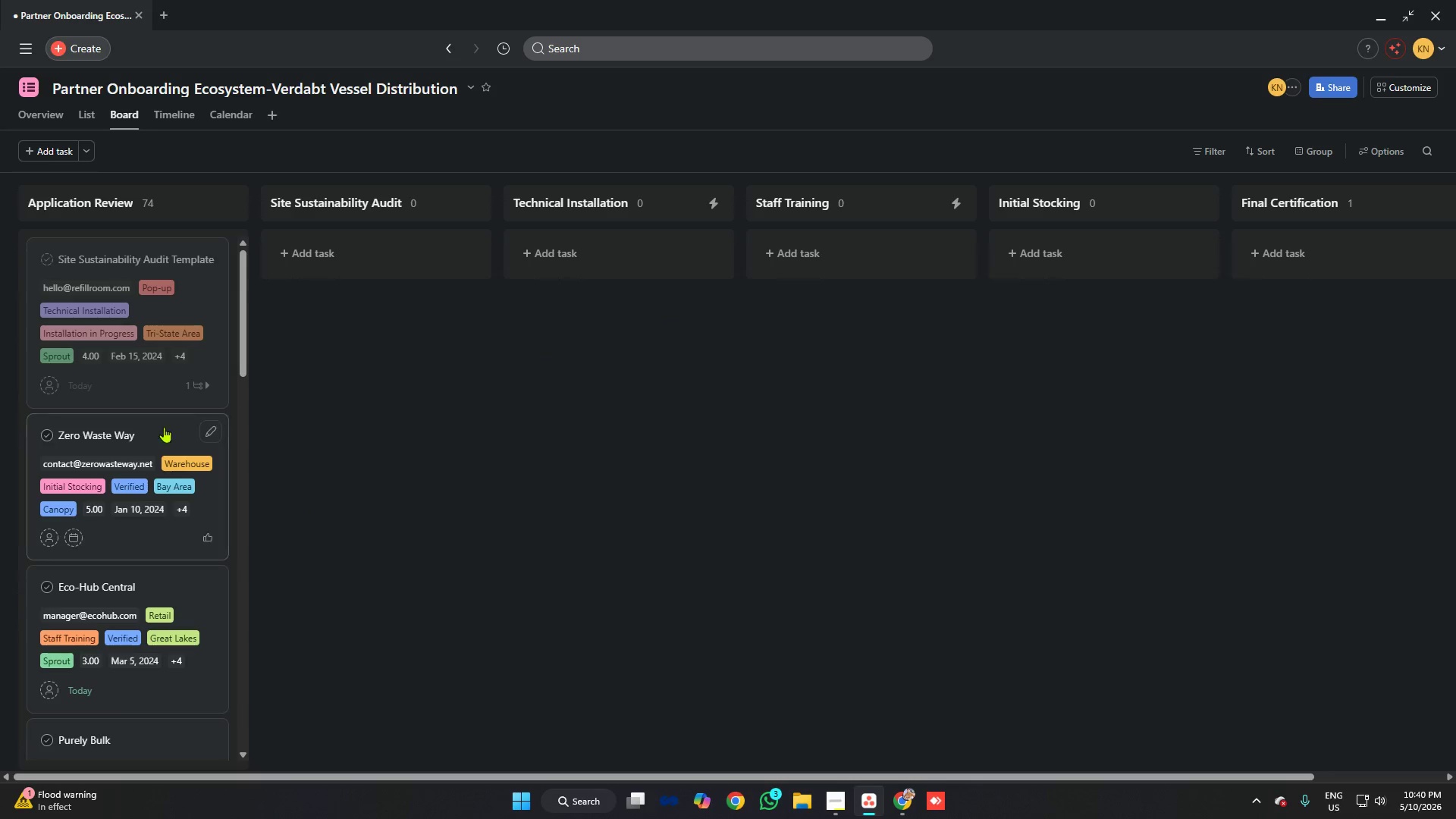 
left_click([131, 435])
 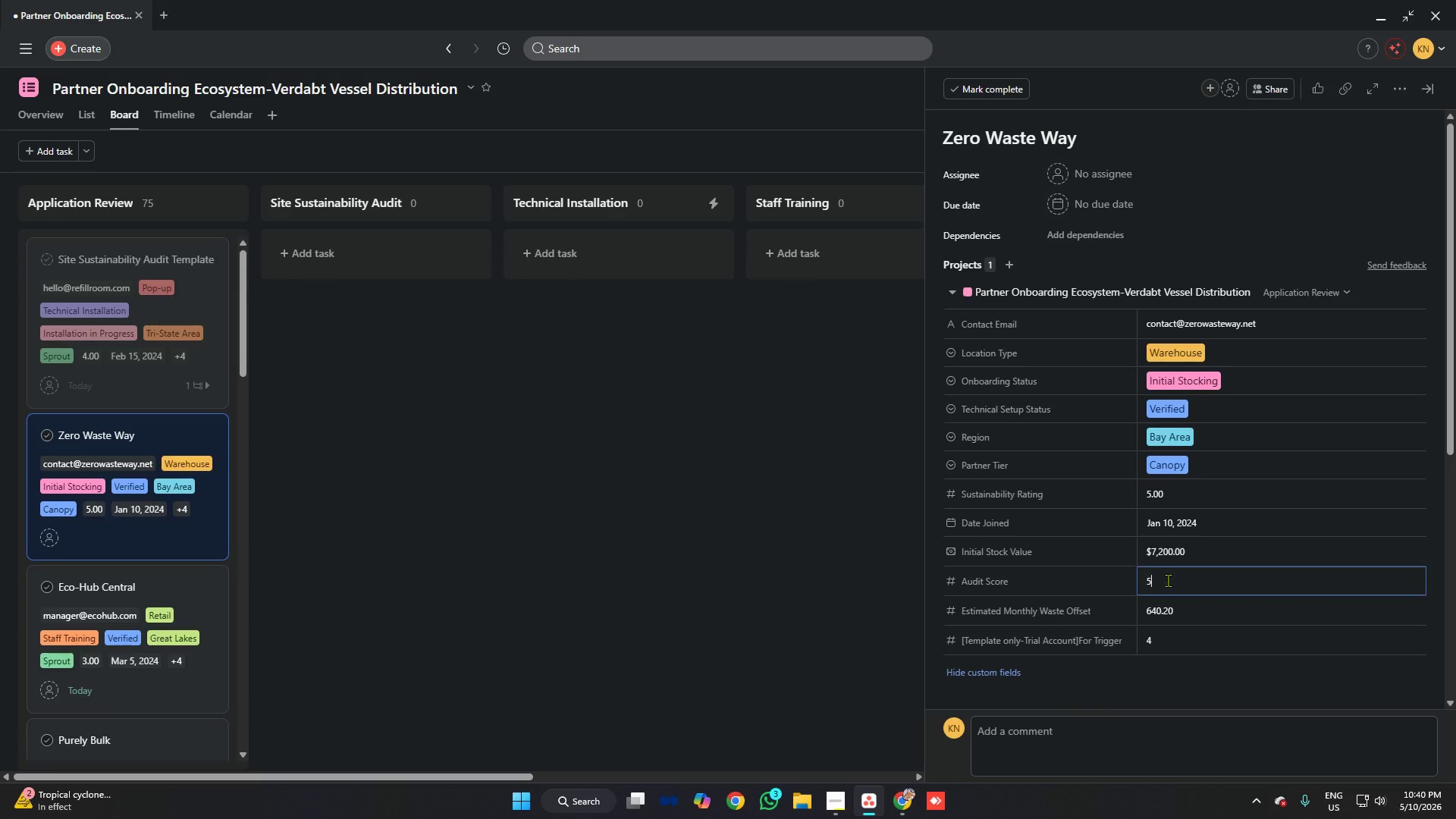 
key(Backspace)
 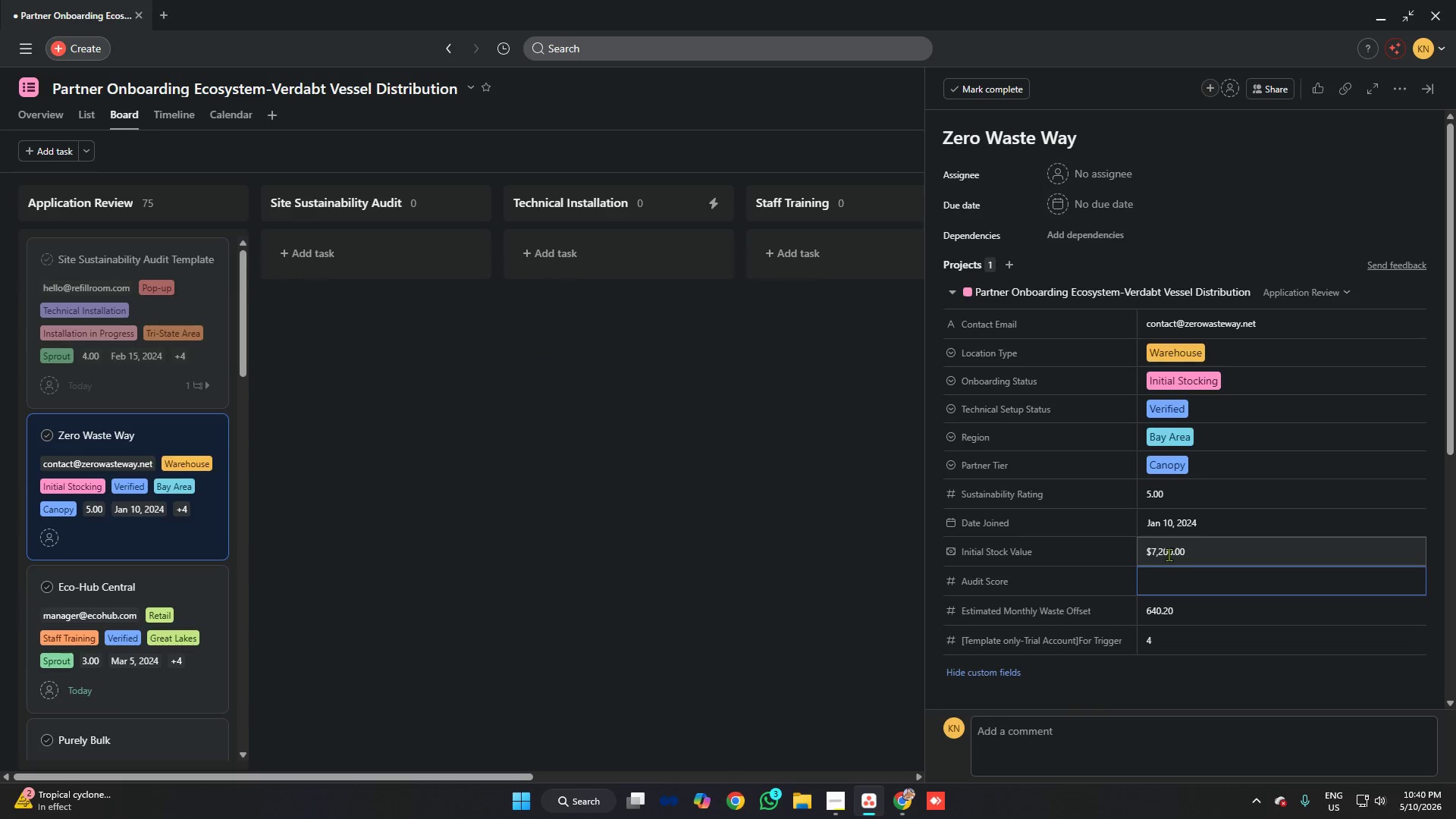 
key(4)
 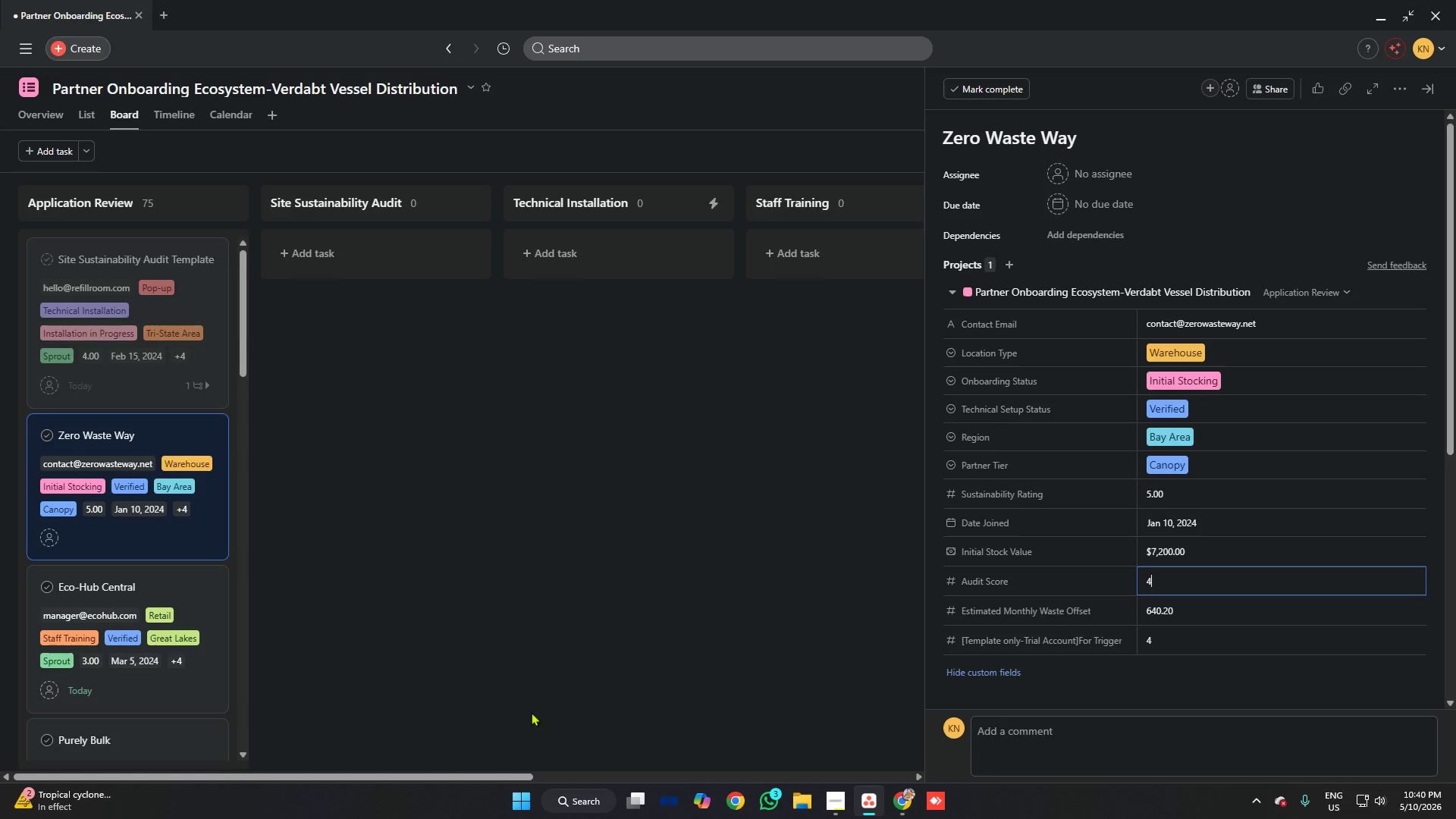 
left_click([426, 600])
 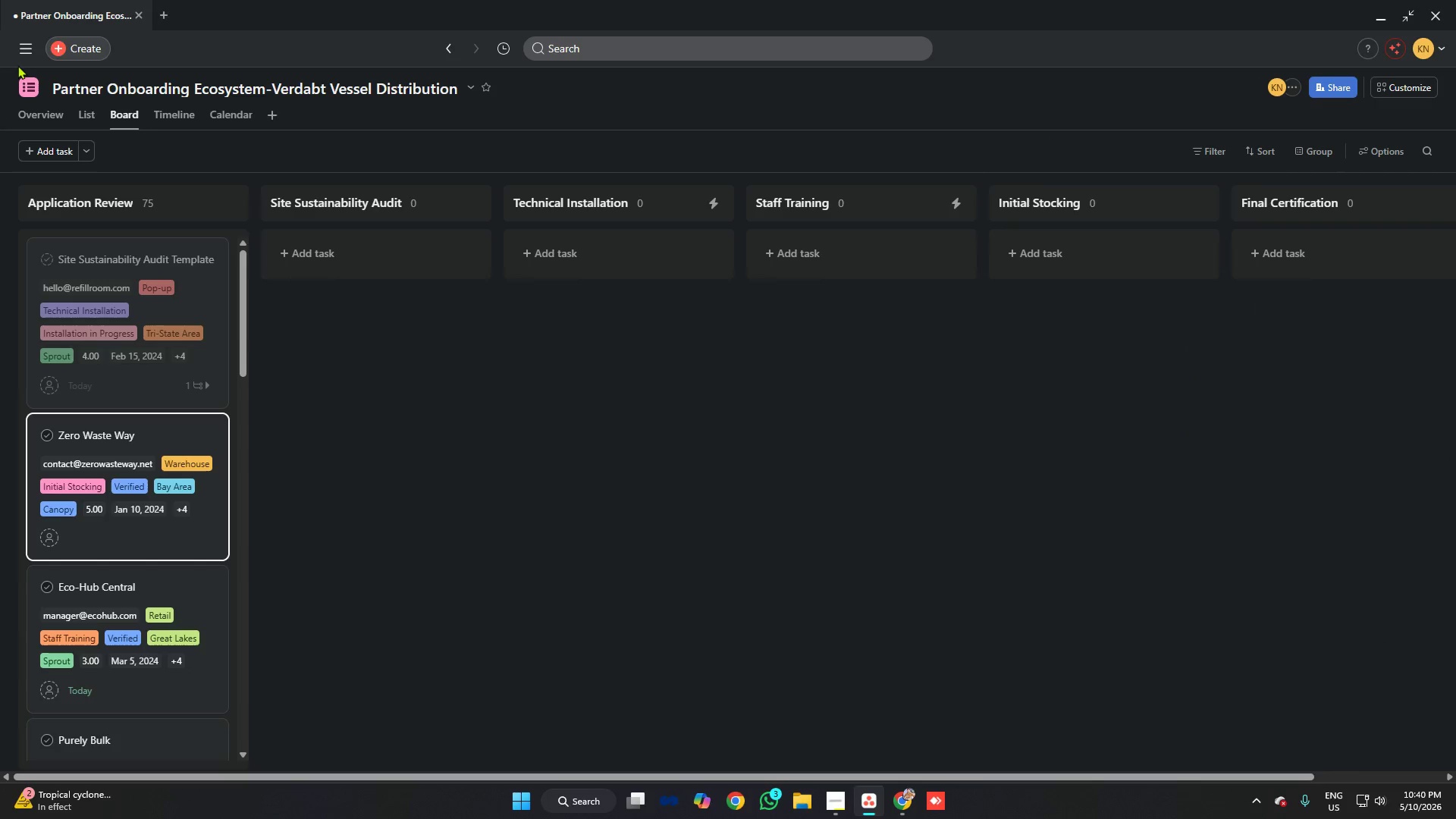 
left_click([16, 49])
 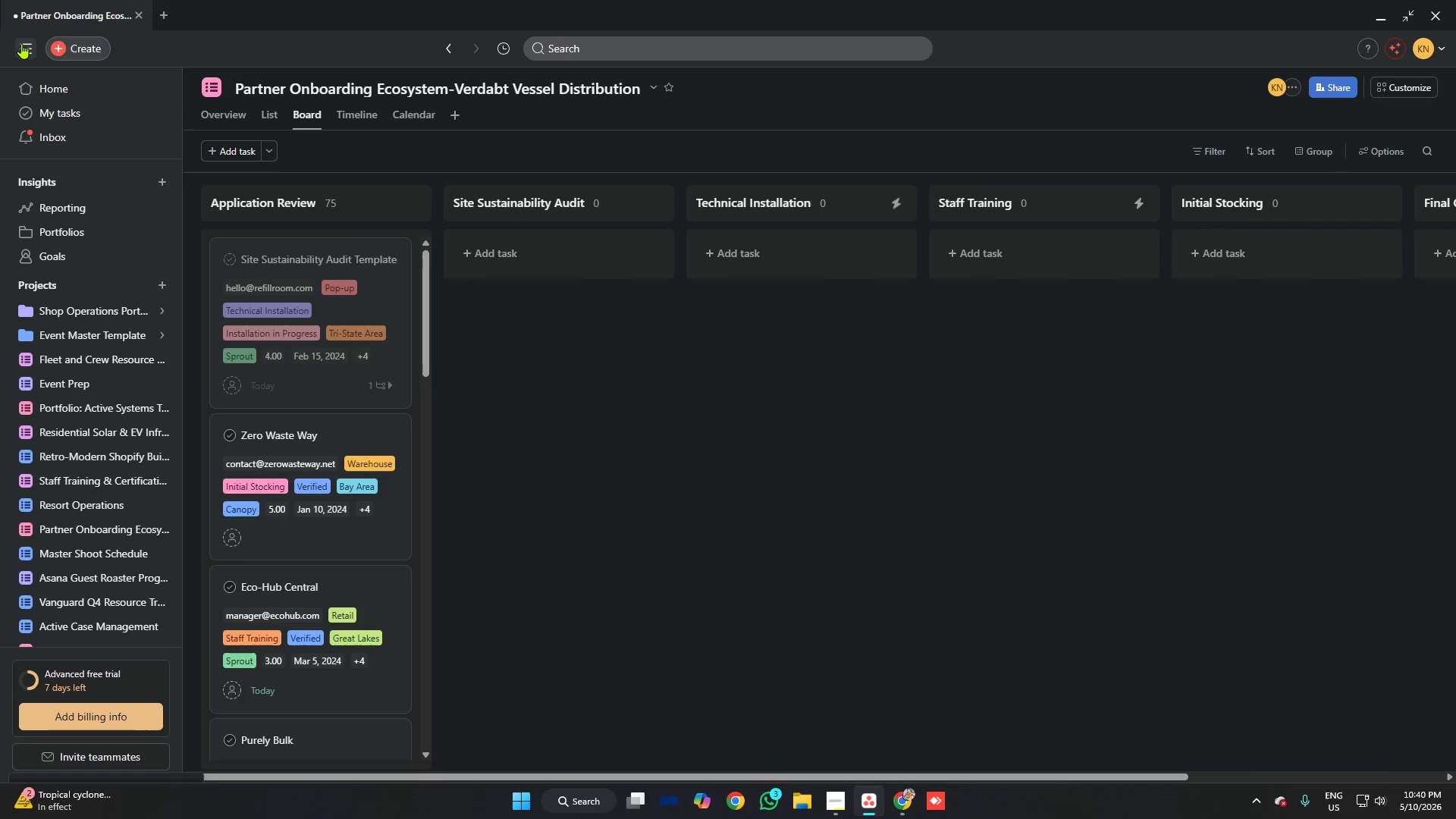 
left_click([21, 43])
 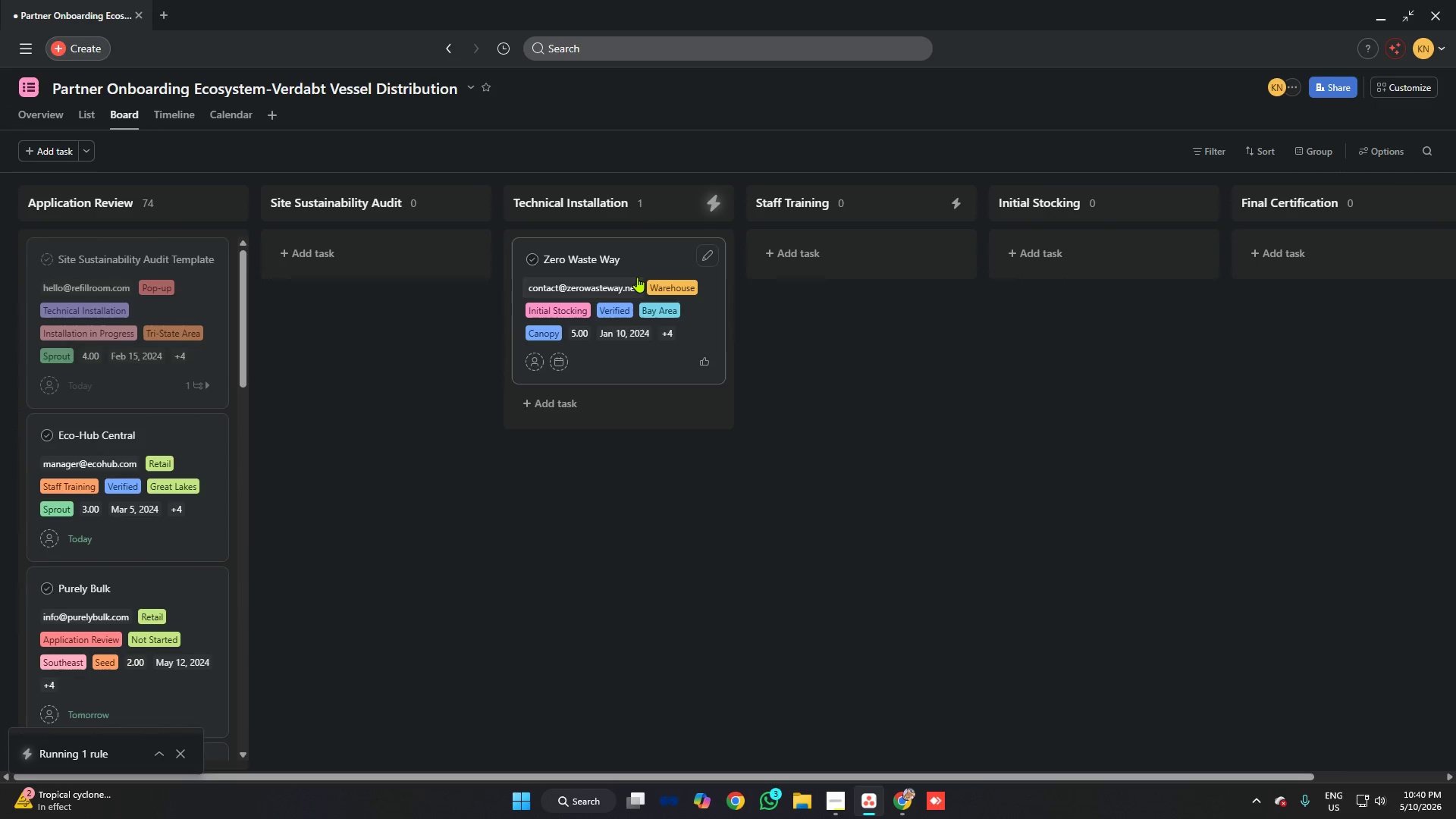 
left_click([640, 234])
 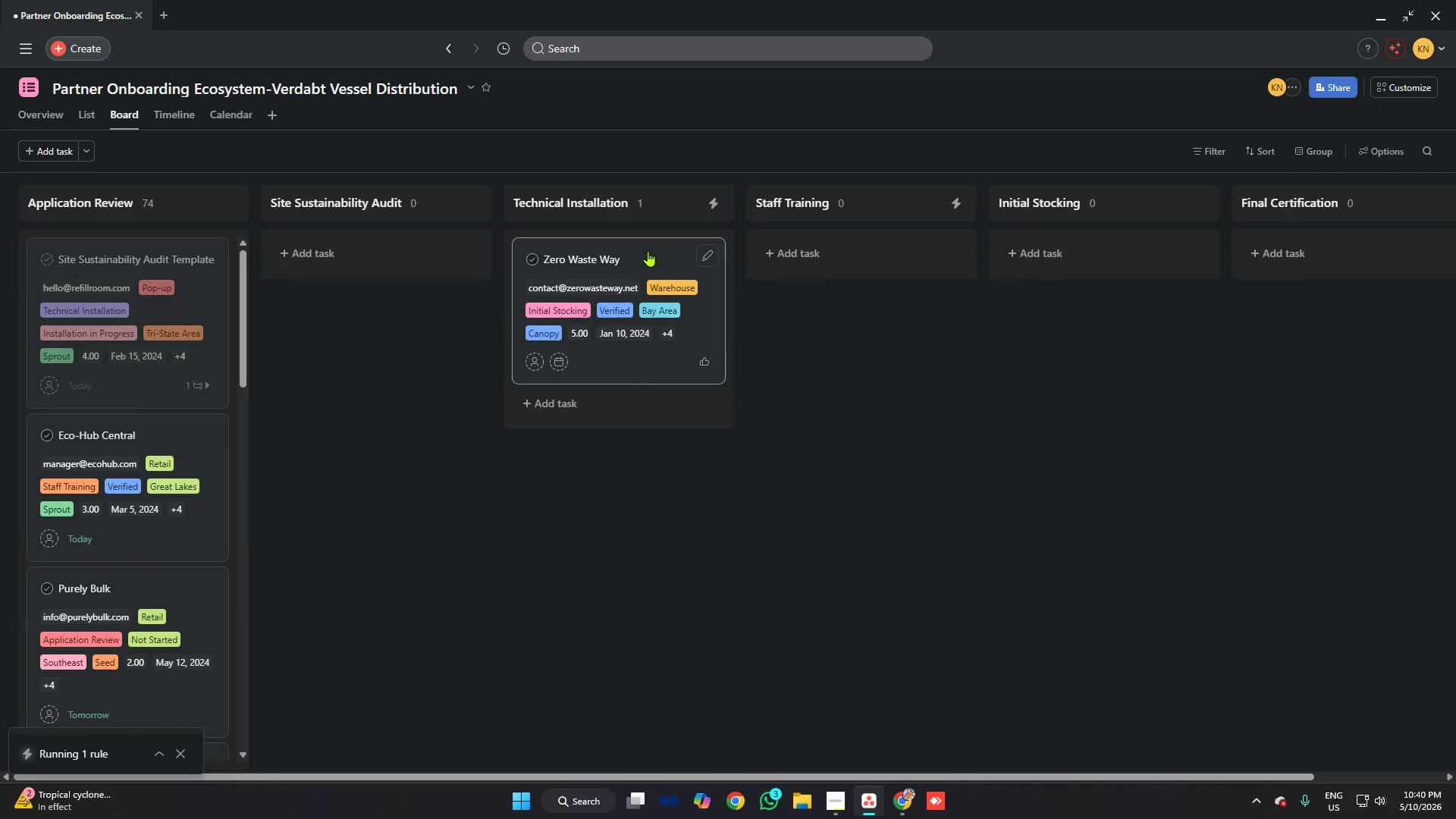 
left_click([648, 251])
 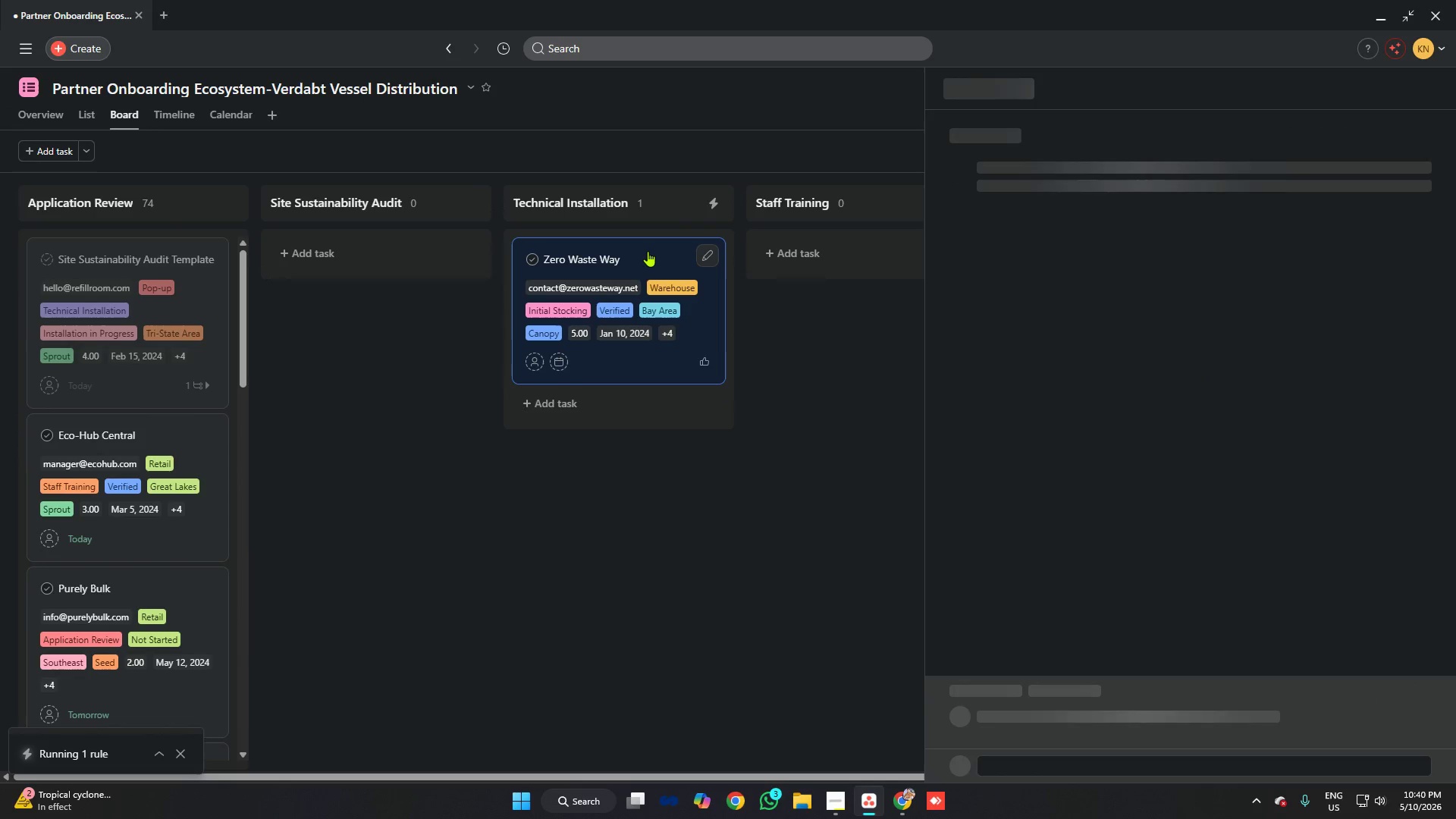 
left_click([648, 251])
 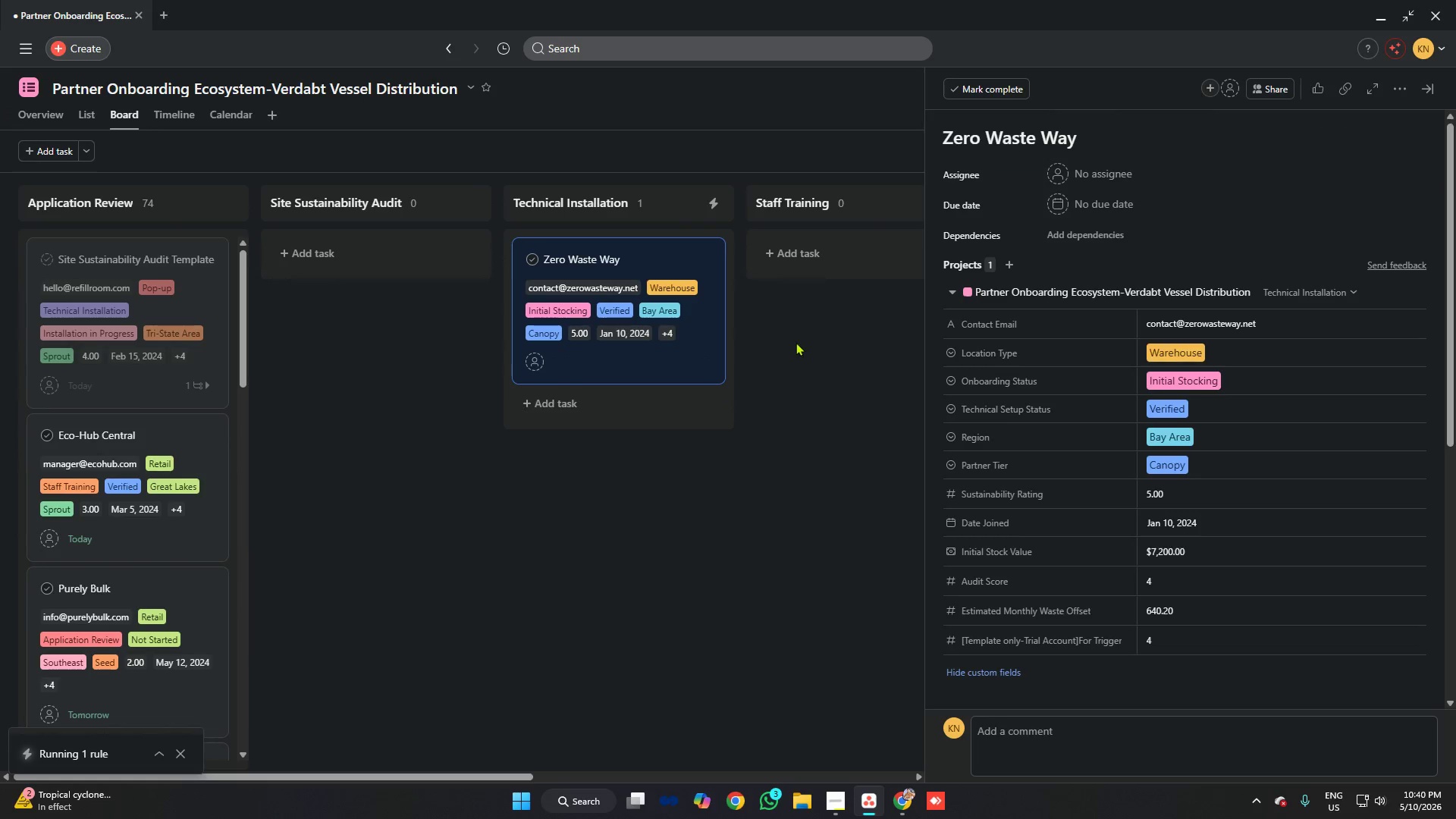 
left_click([799, 345])
 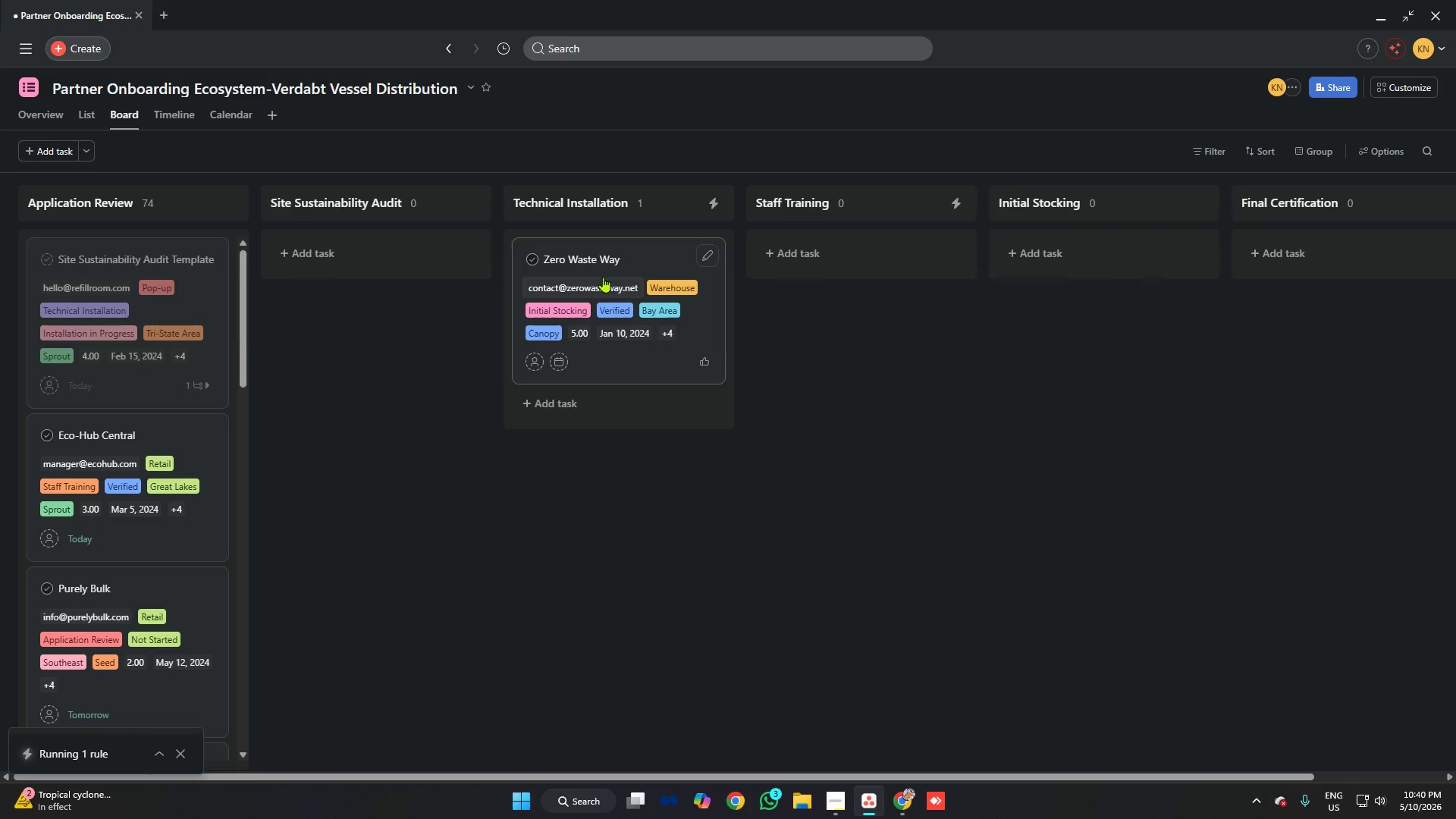 
left_click_drag(start_coordinate=[621, 259], to_coordinate=[119, 429])
 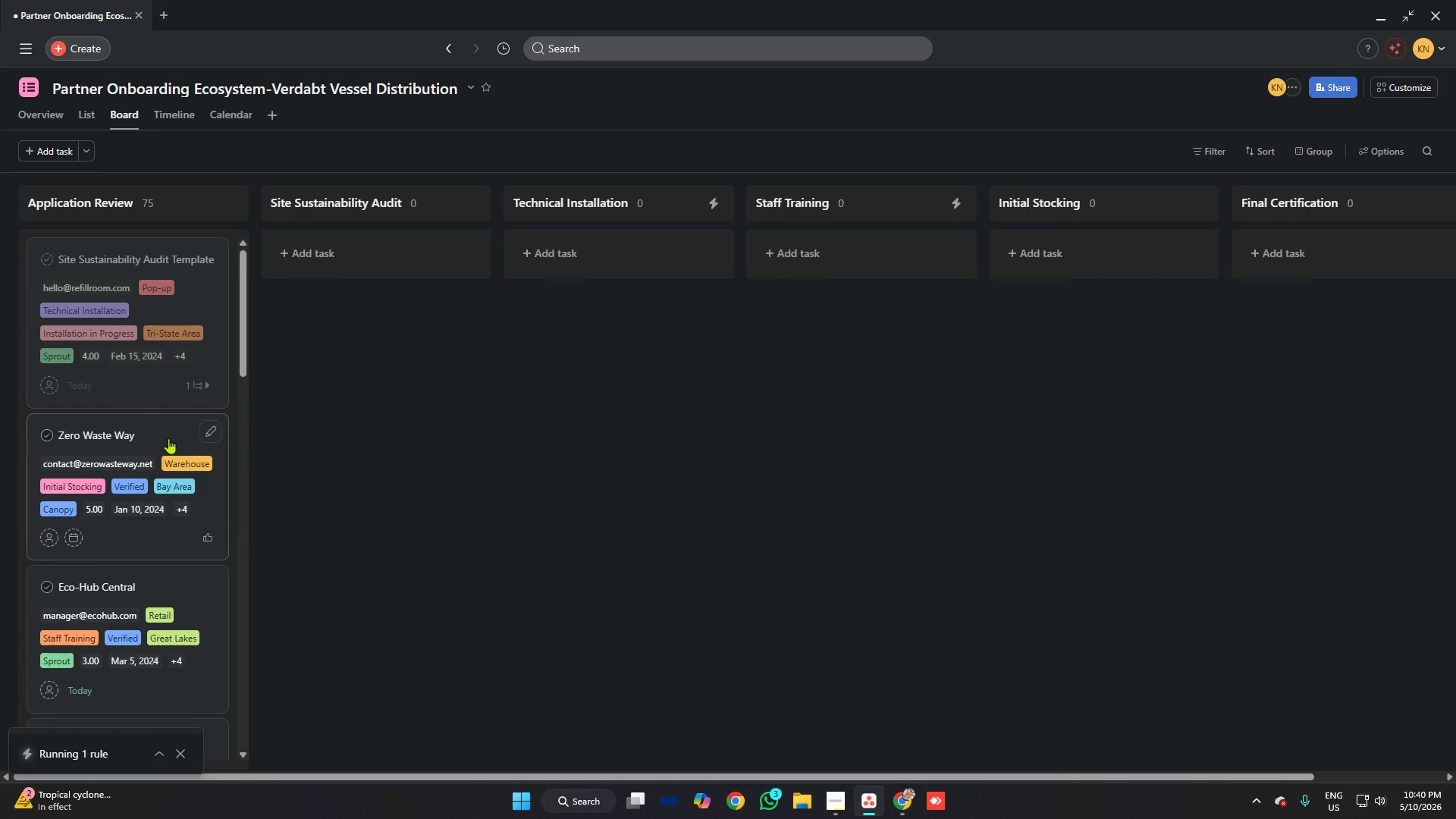 
left_click([161, 437])
 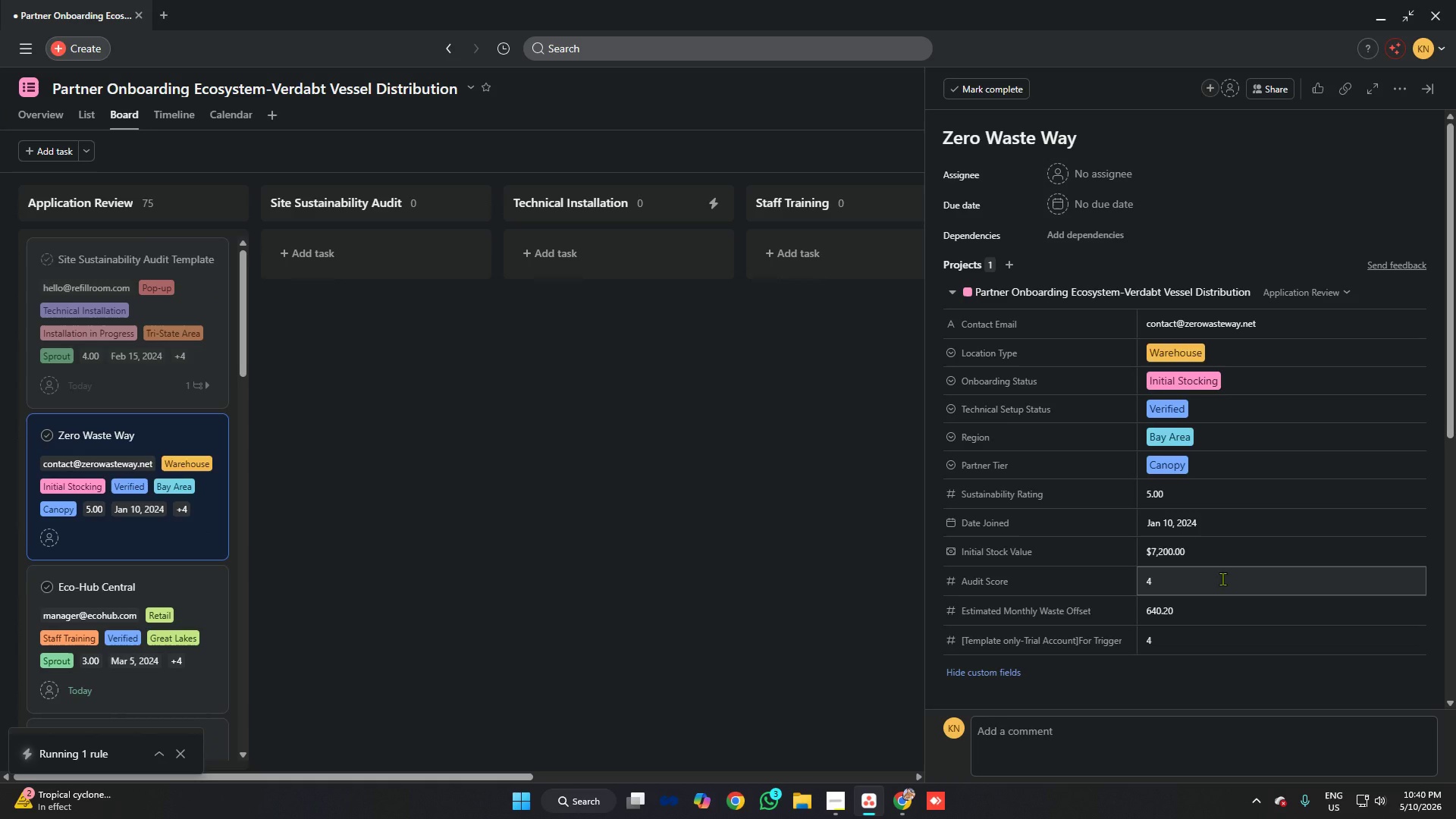 
left_click([1222, 579])
 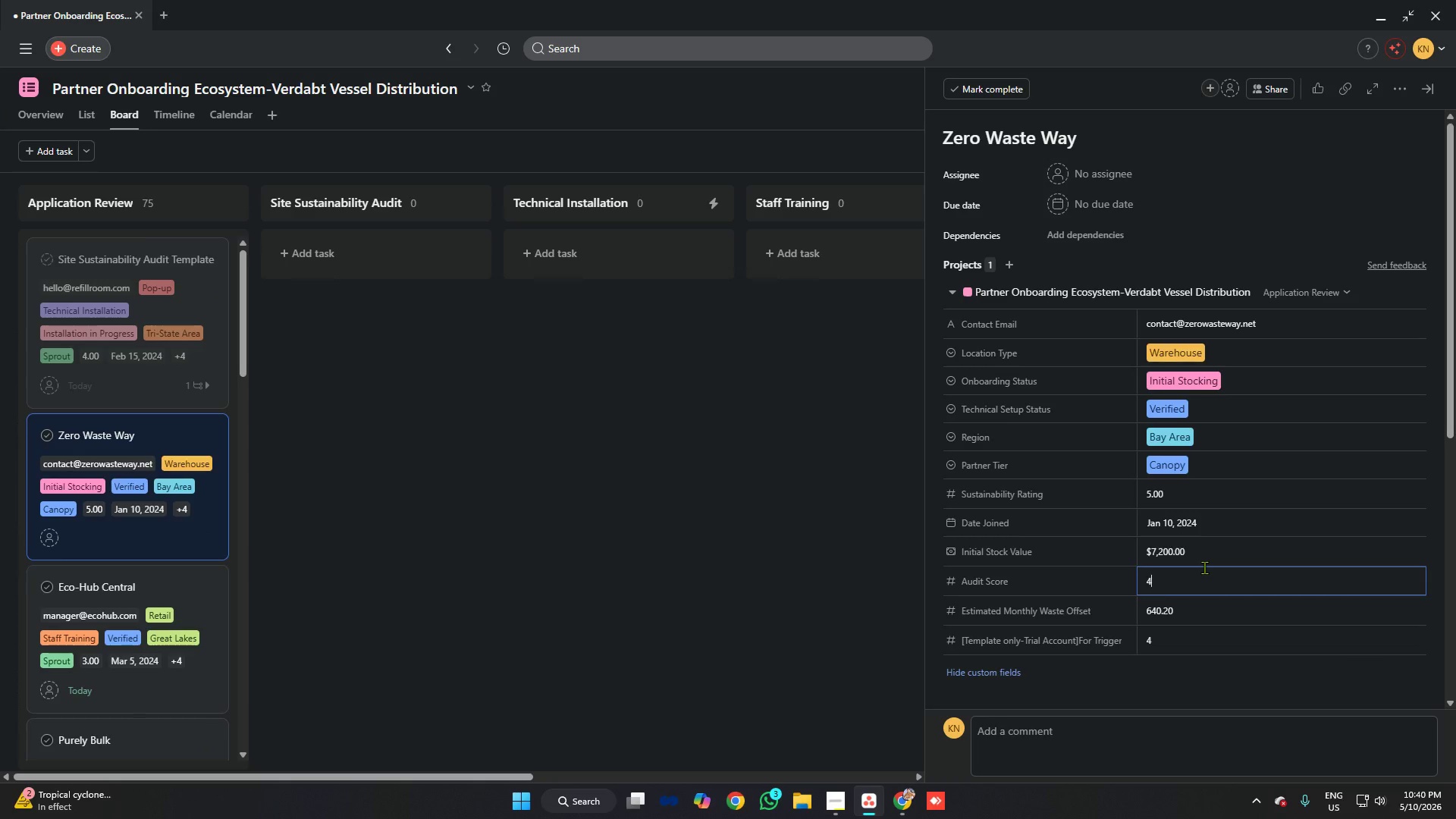 
key(Backspace)
 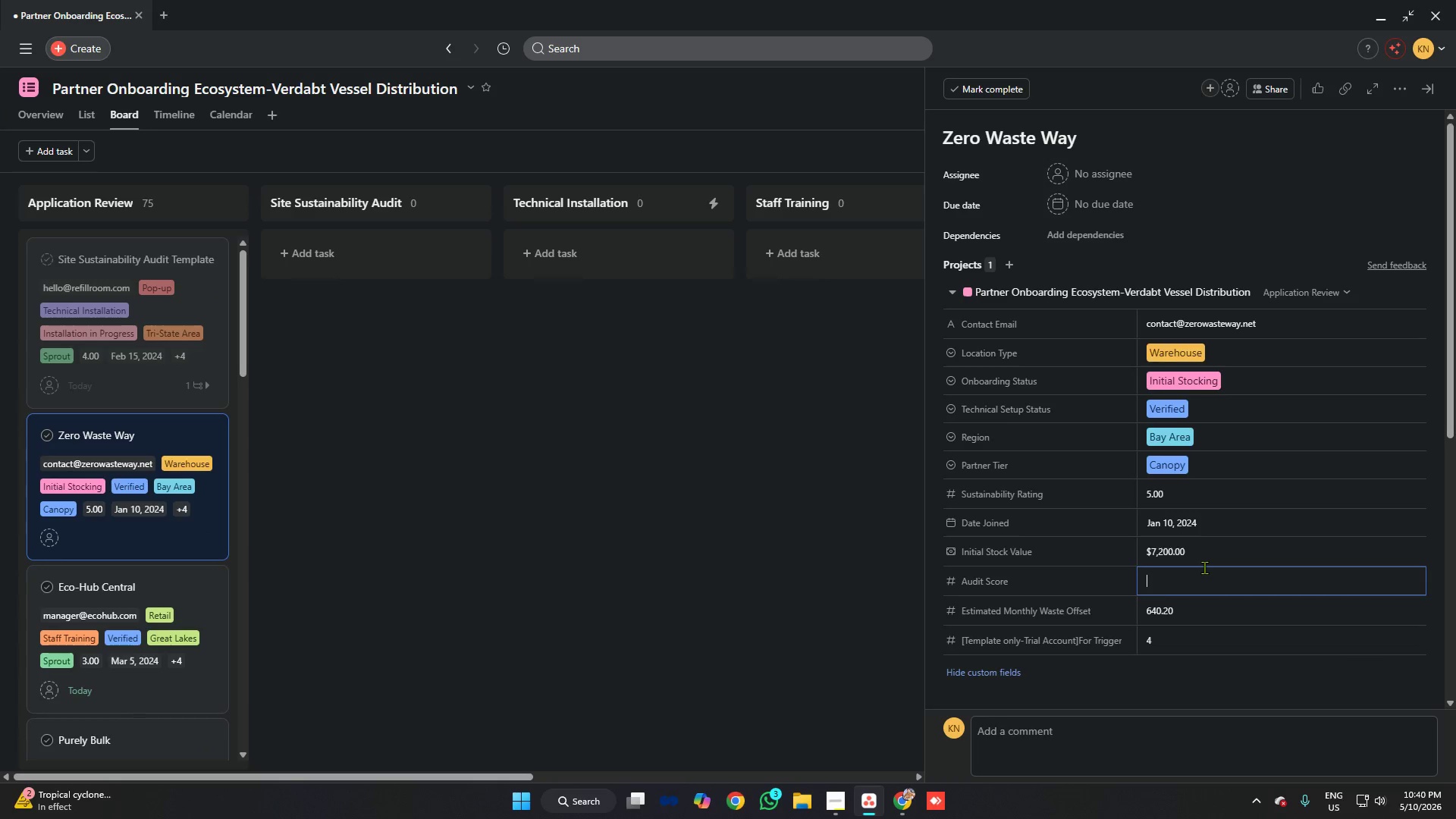 
key(3)
 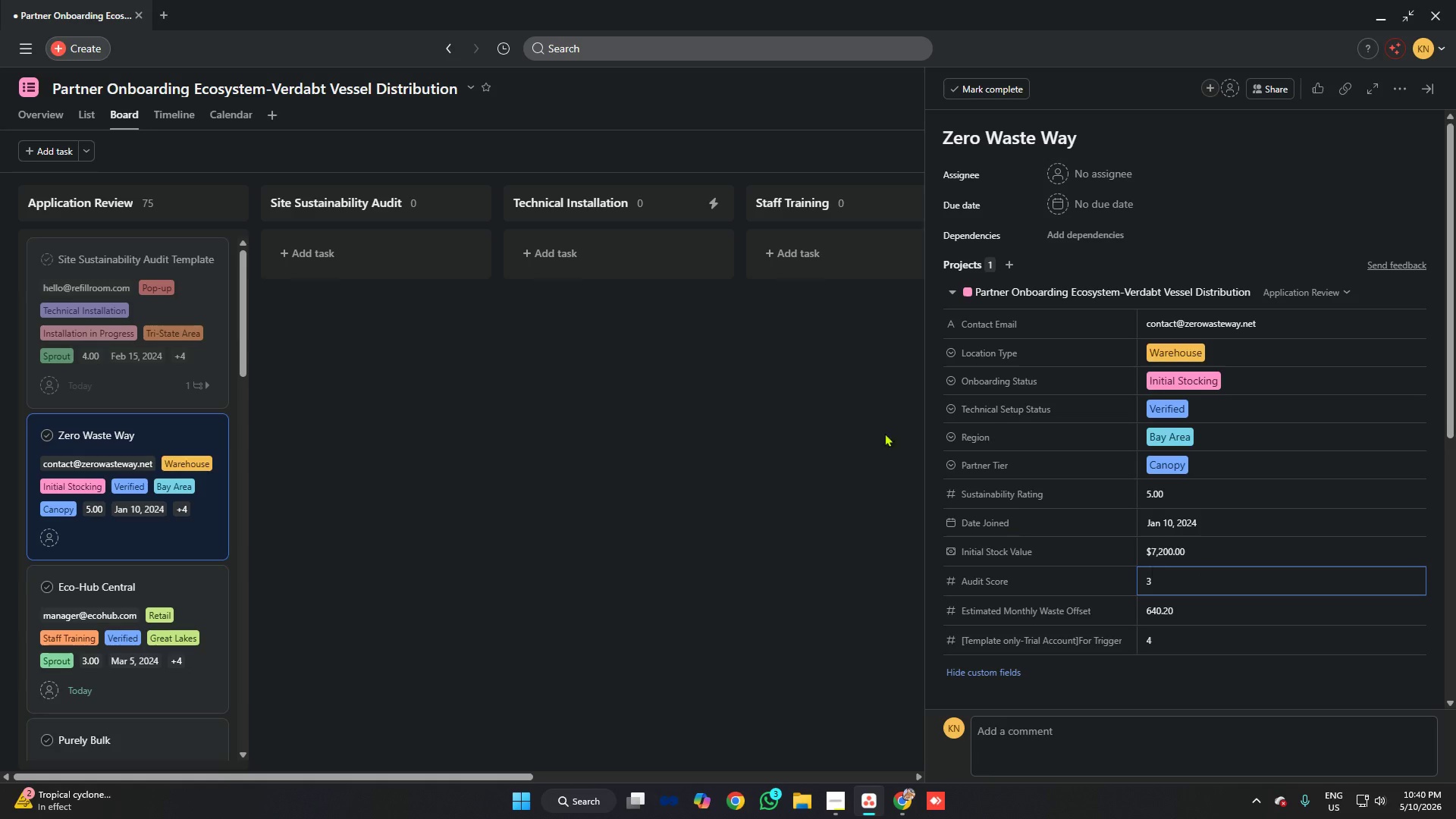 
left_click([780, 387])
 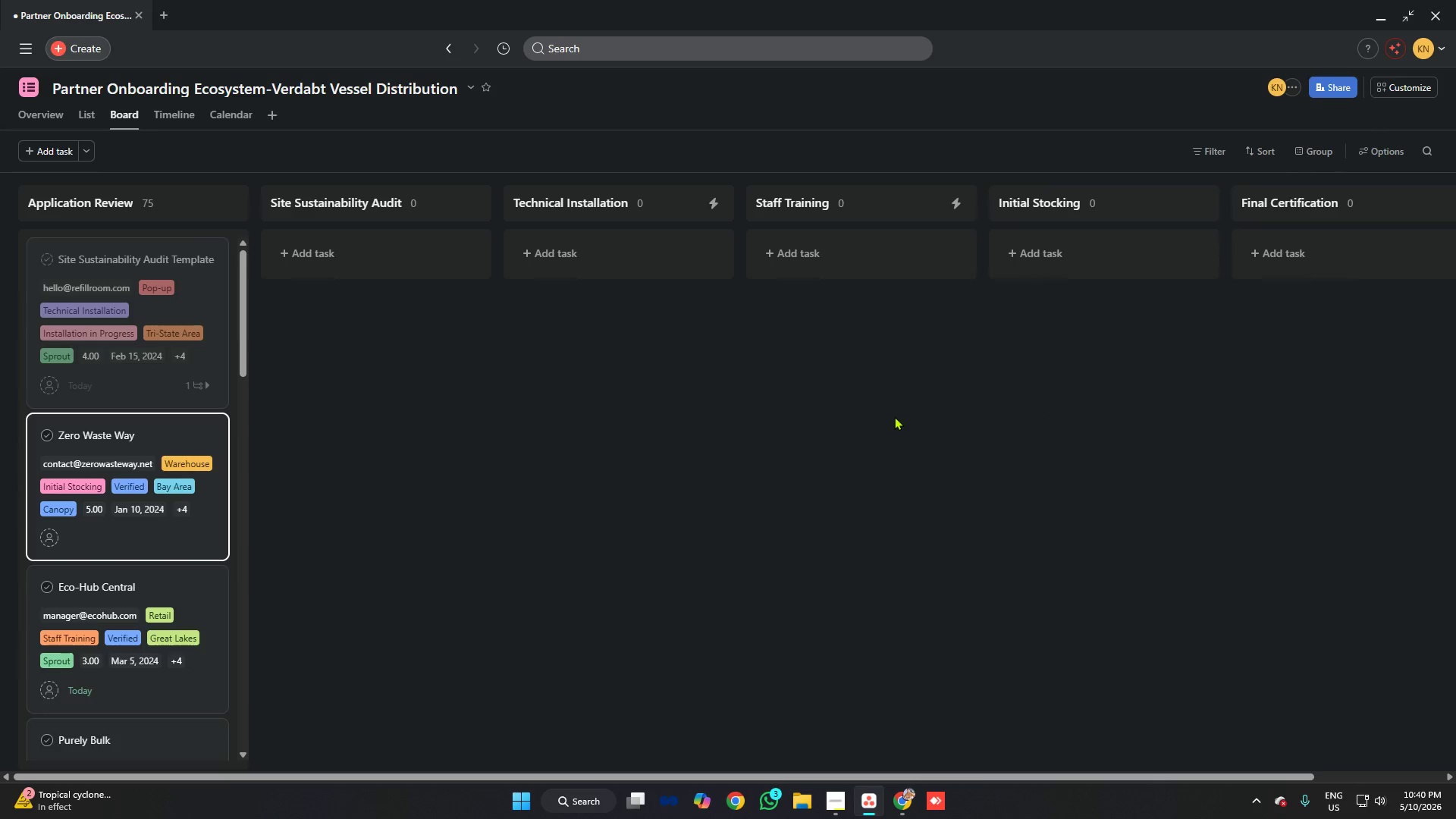 
scroll: coordinate [896, 425], scroll_direction: down, amount: 4.0
 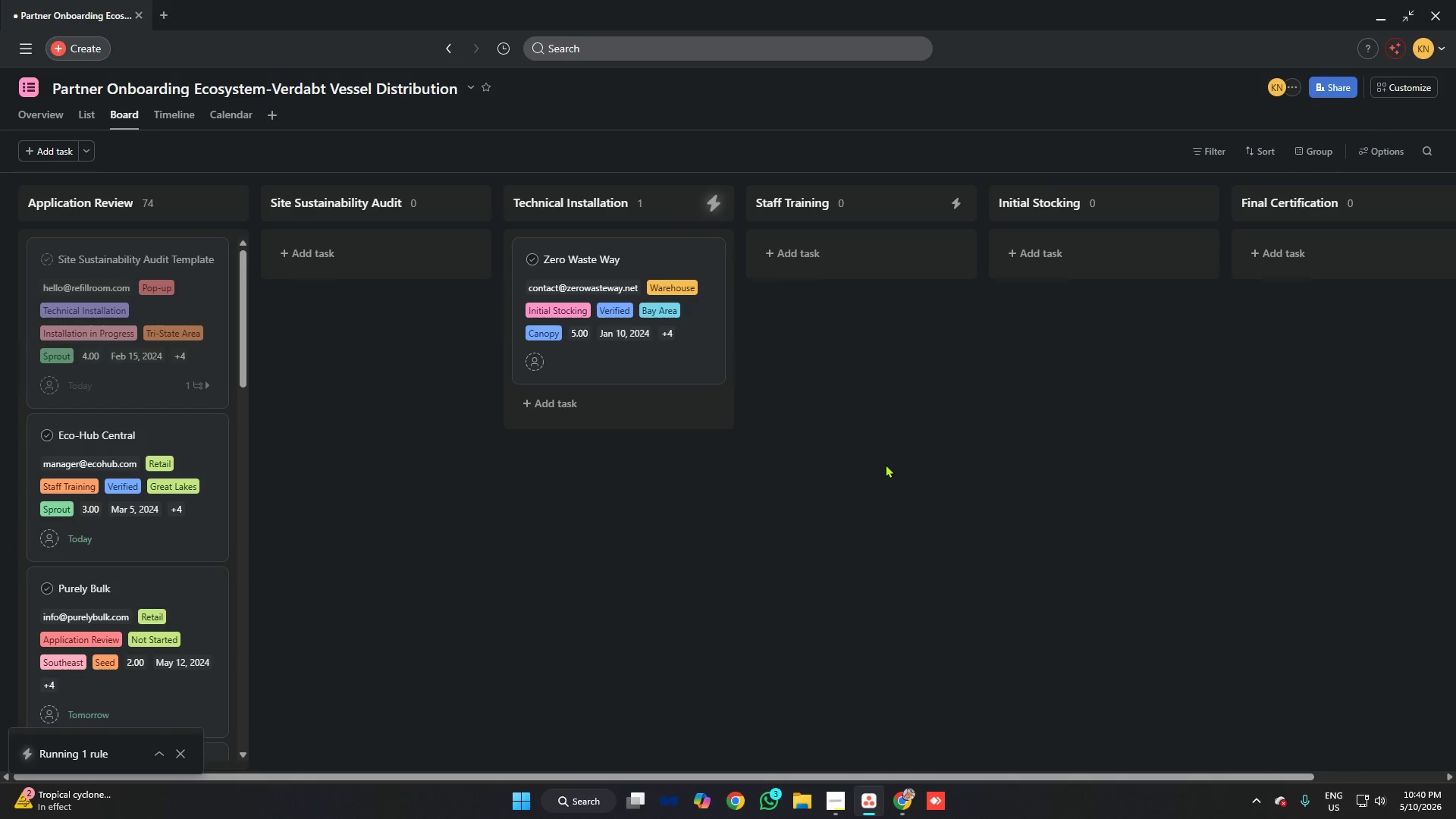 
left_click([639, 262])